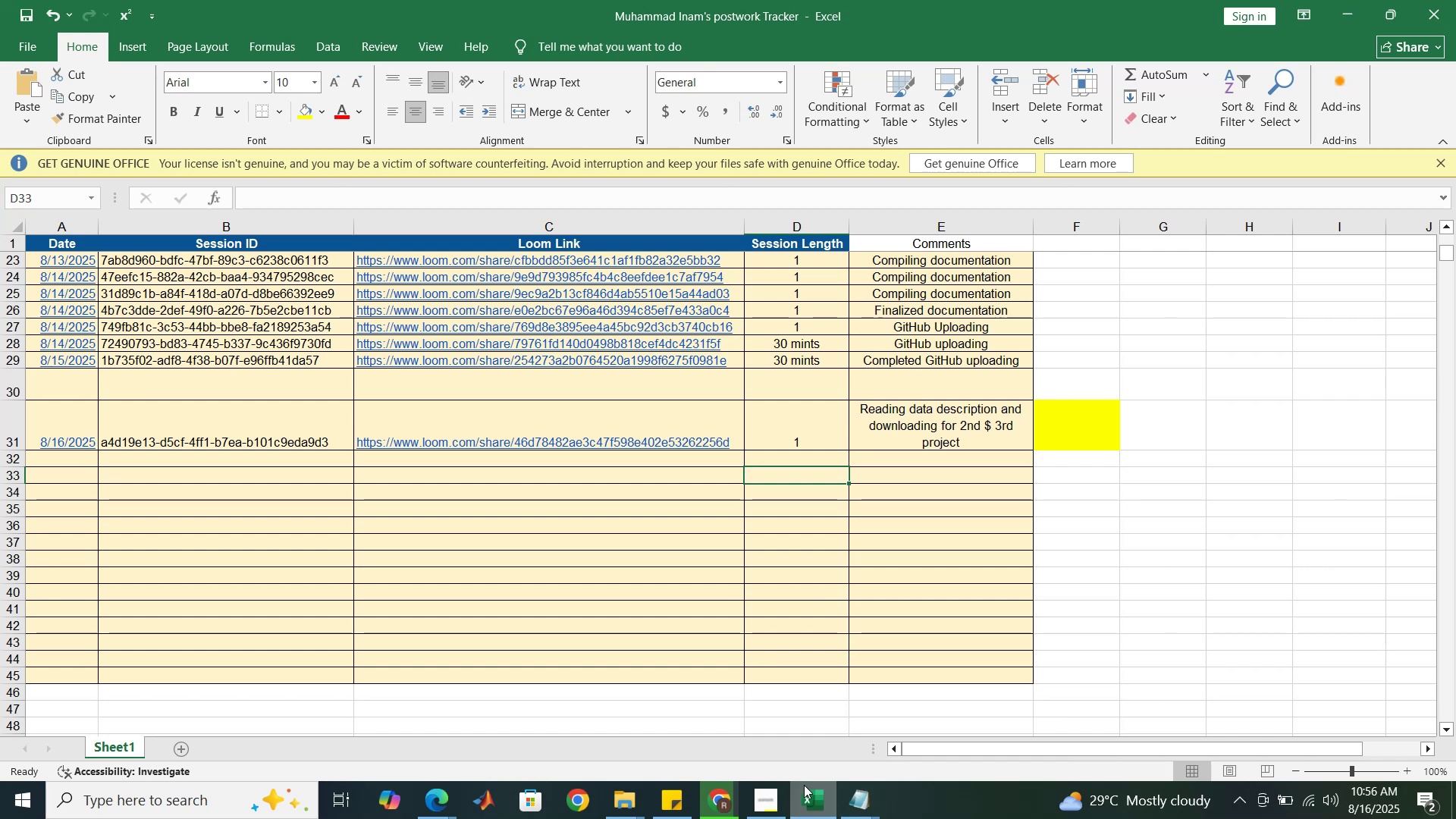 
left_click([726, 734])
 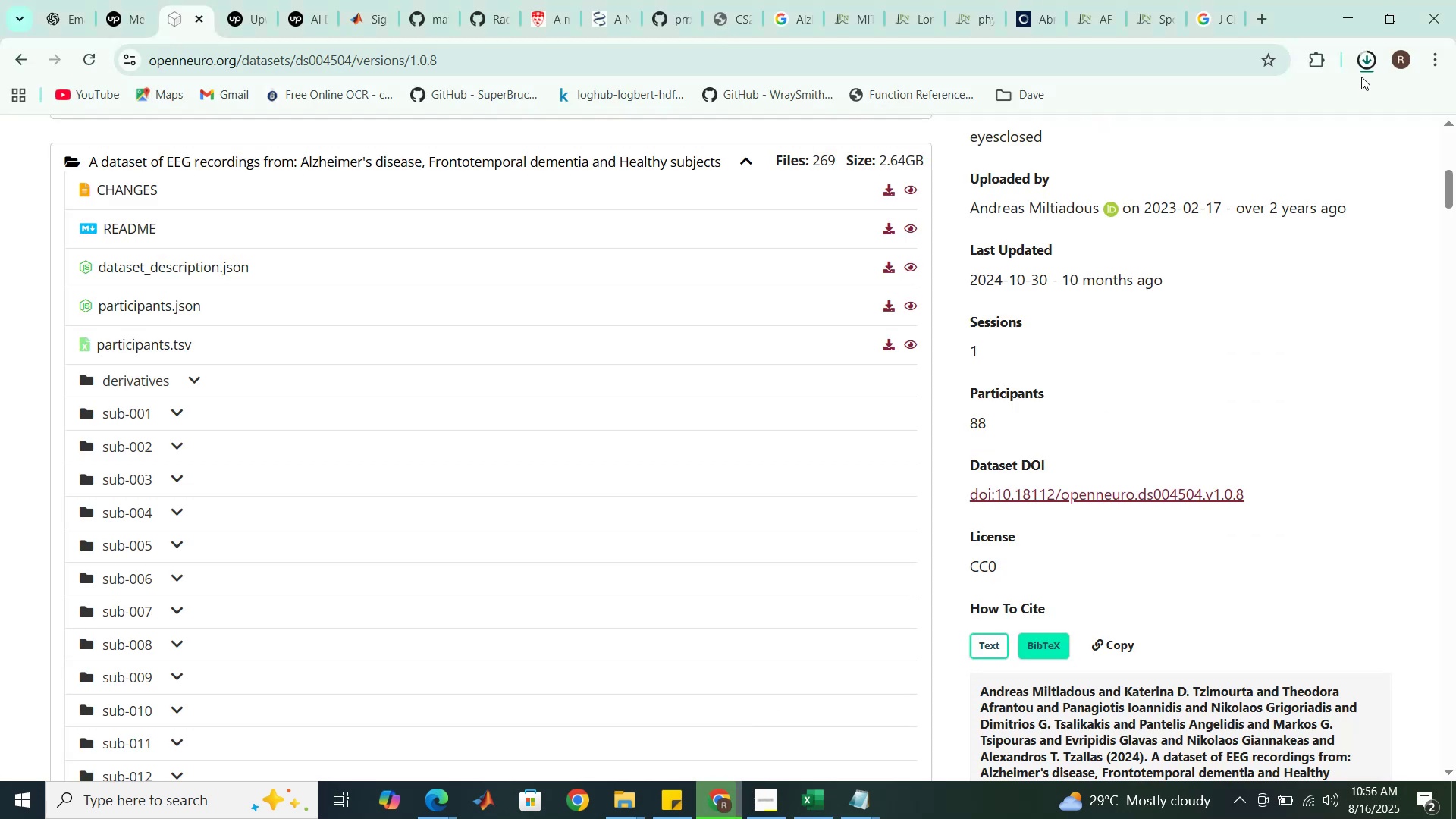 
left_click([1361, 67])
 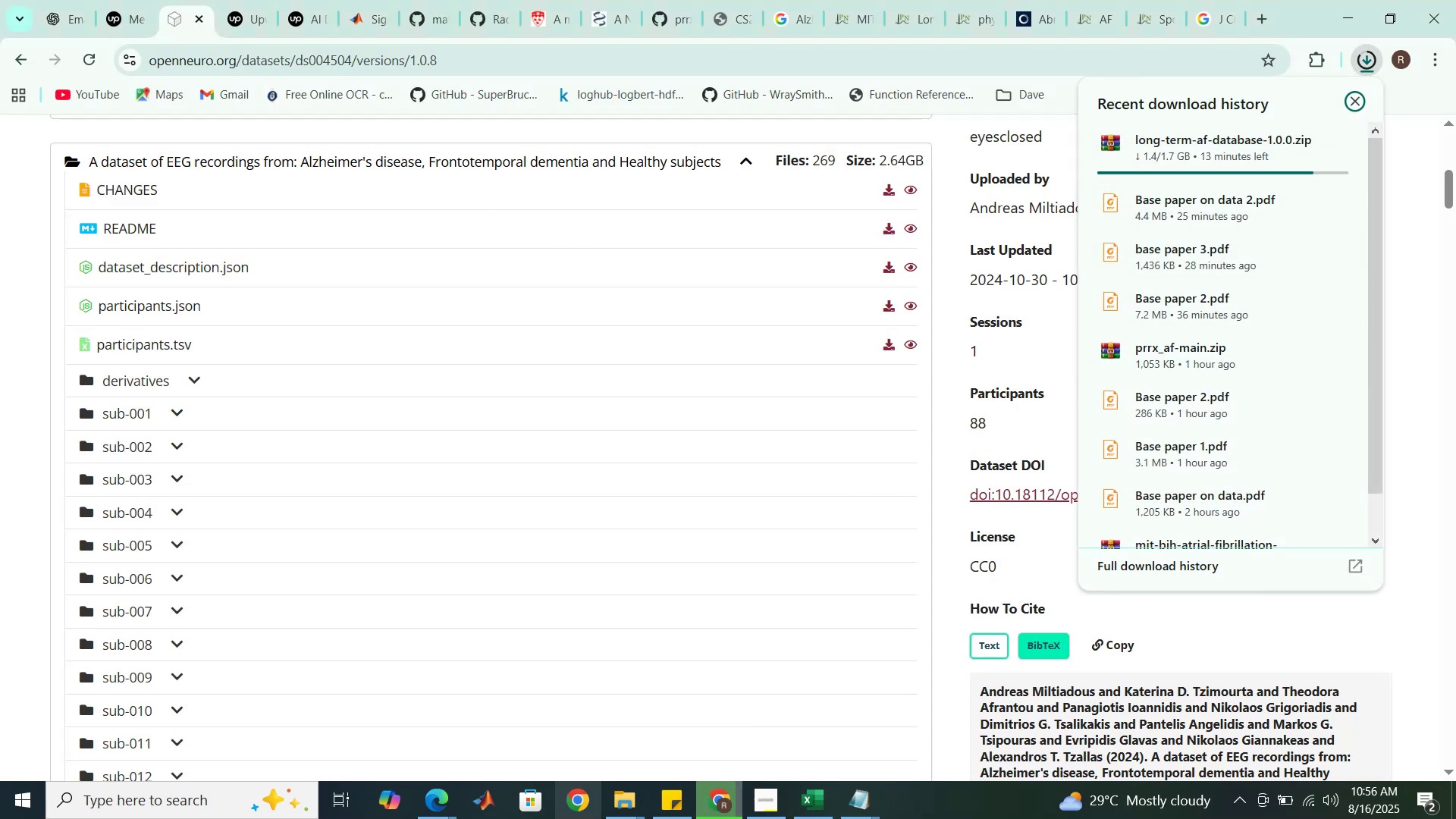 
left_click([453, 802])
 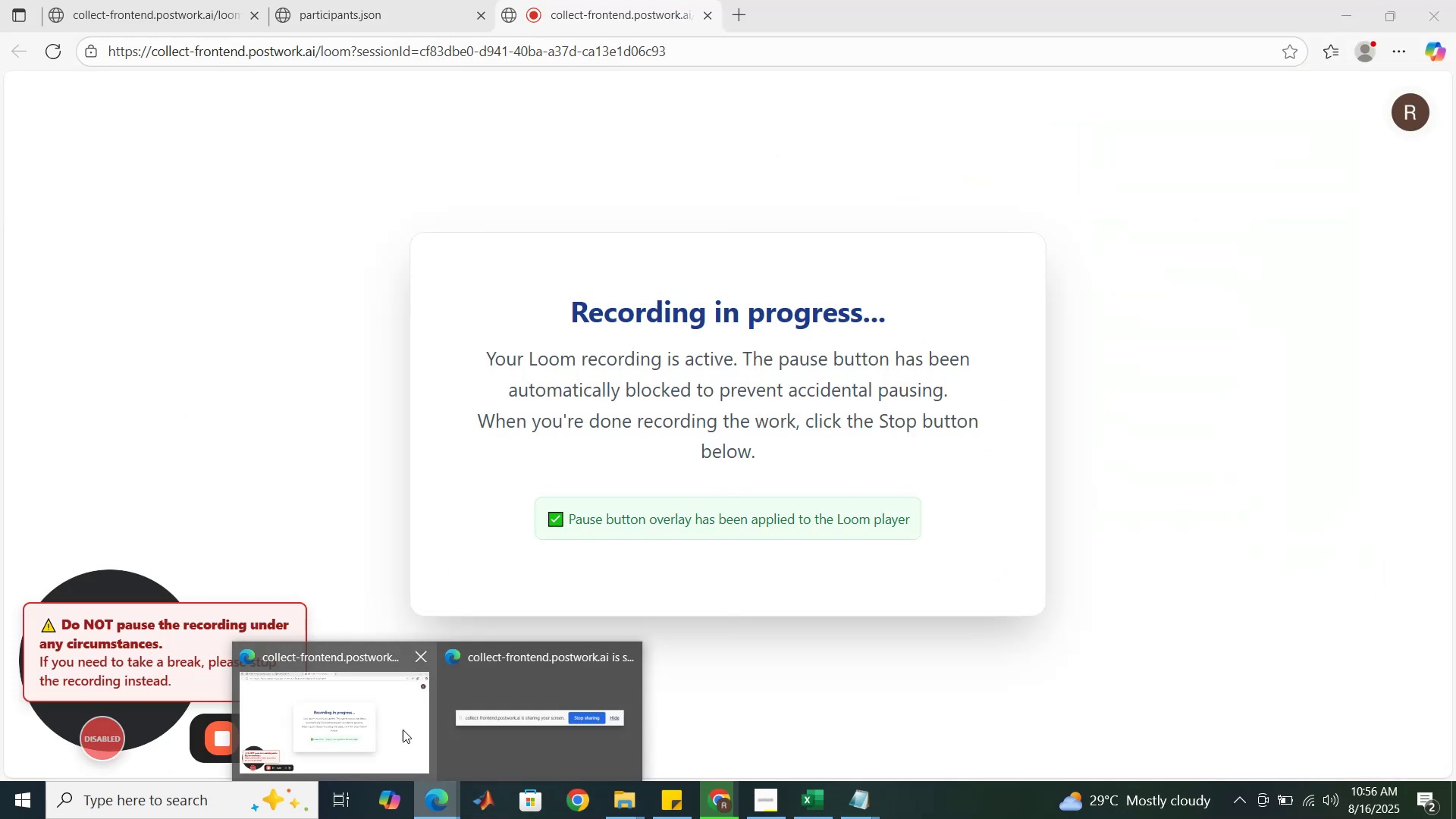 
left_click([409, 727])
 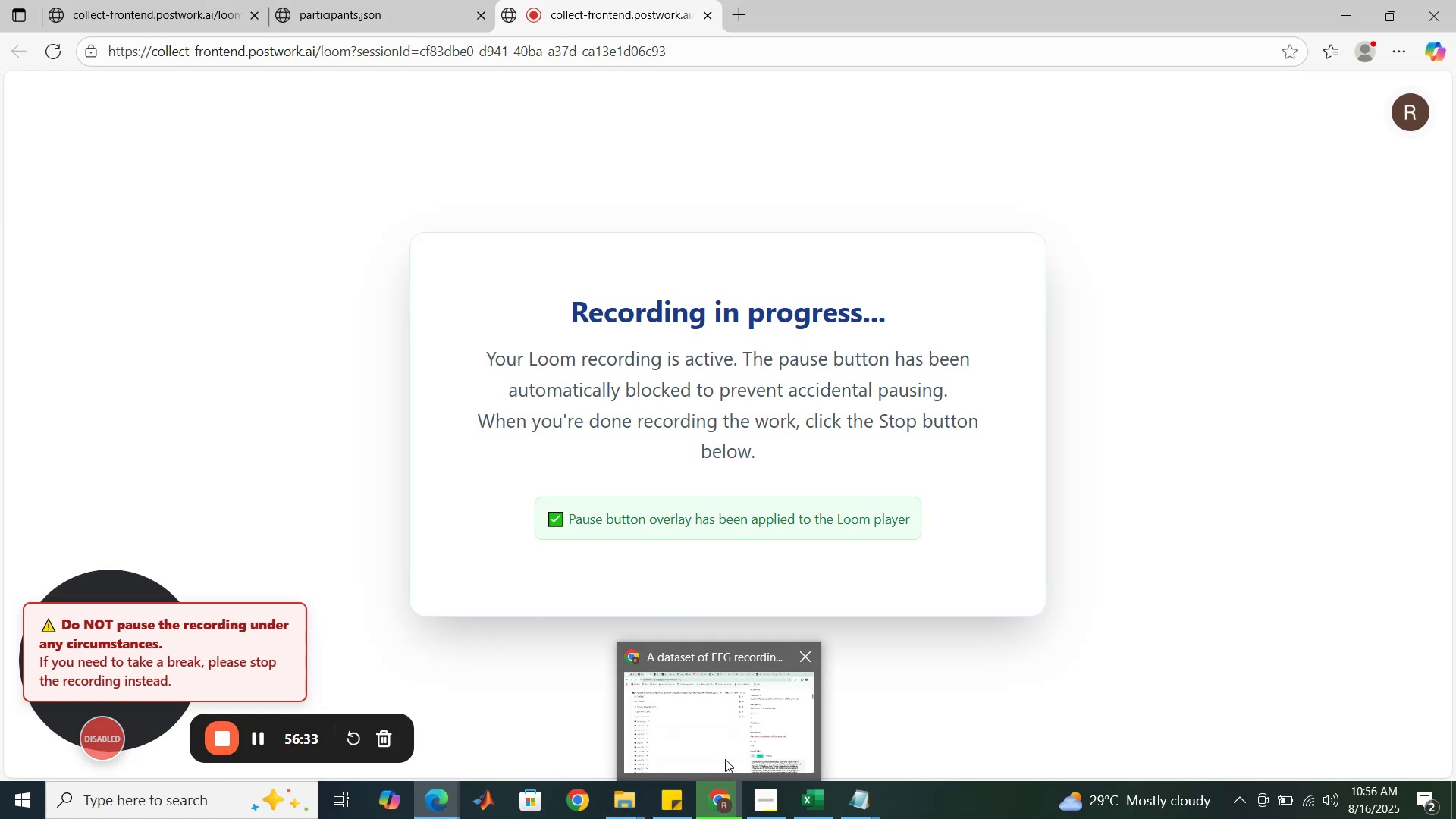 
left_click([865, 799])
 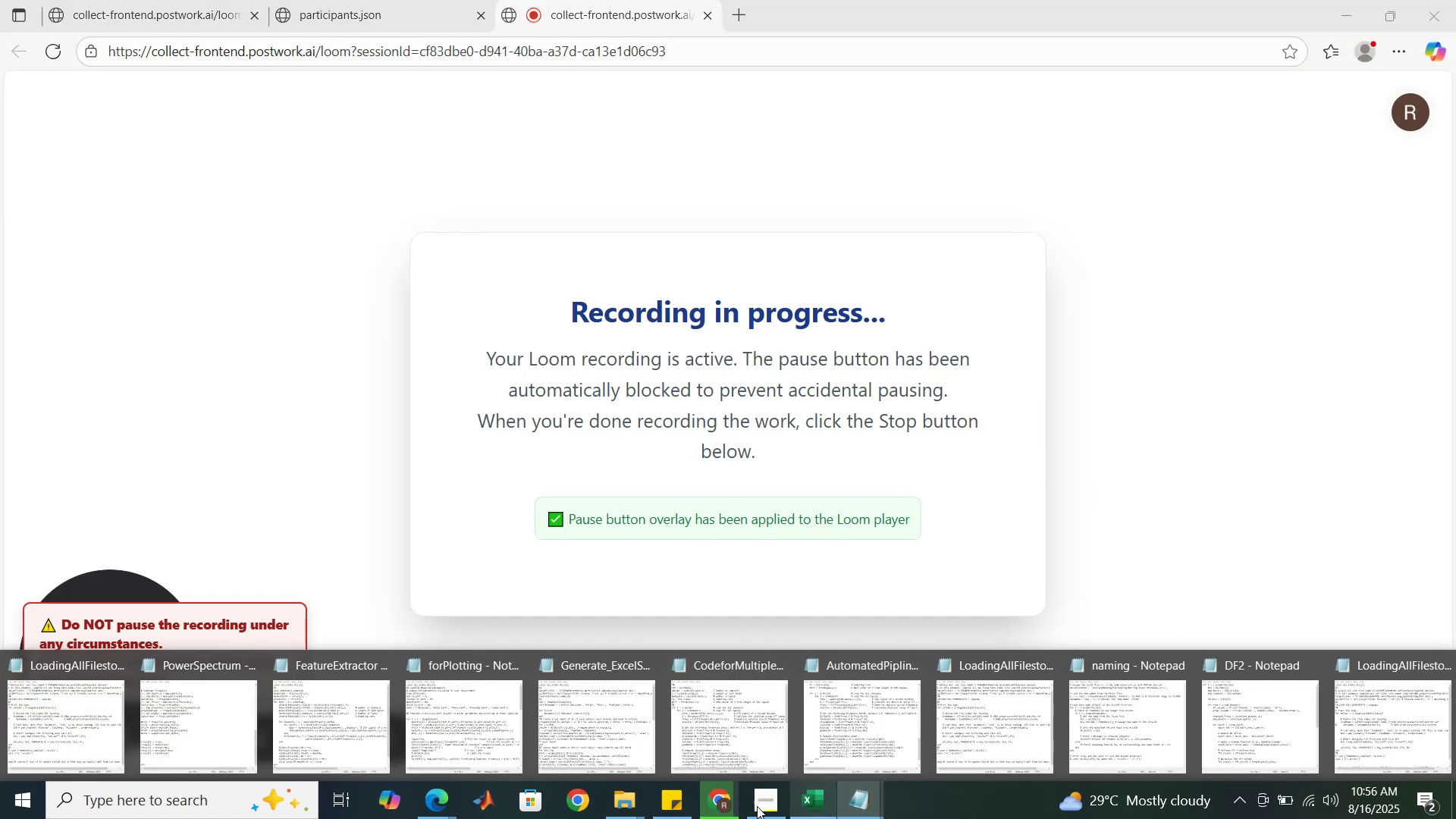 
left_click([629, 802])
 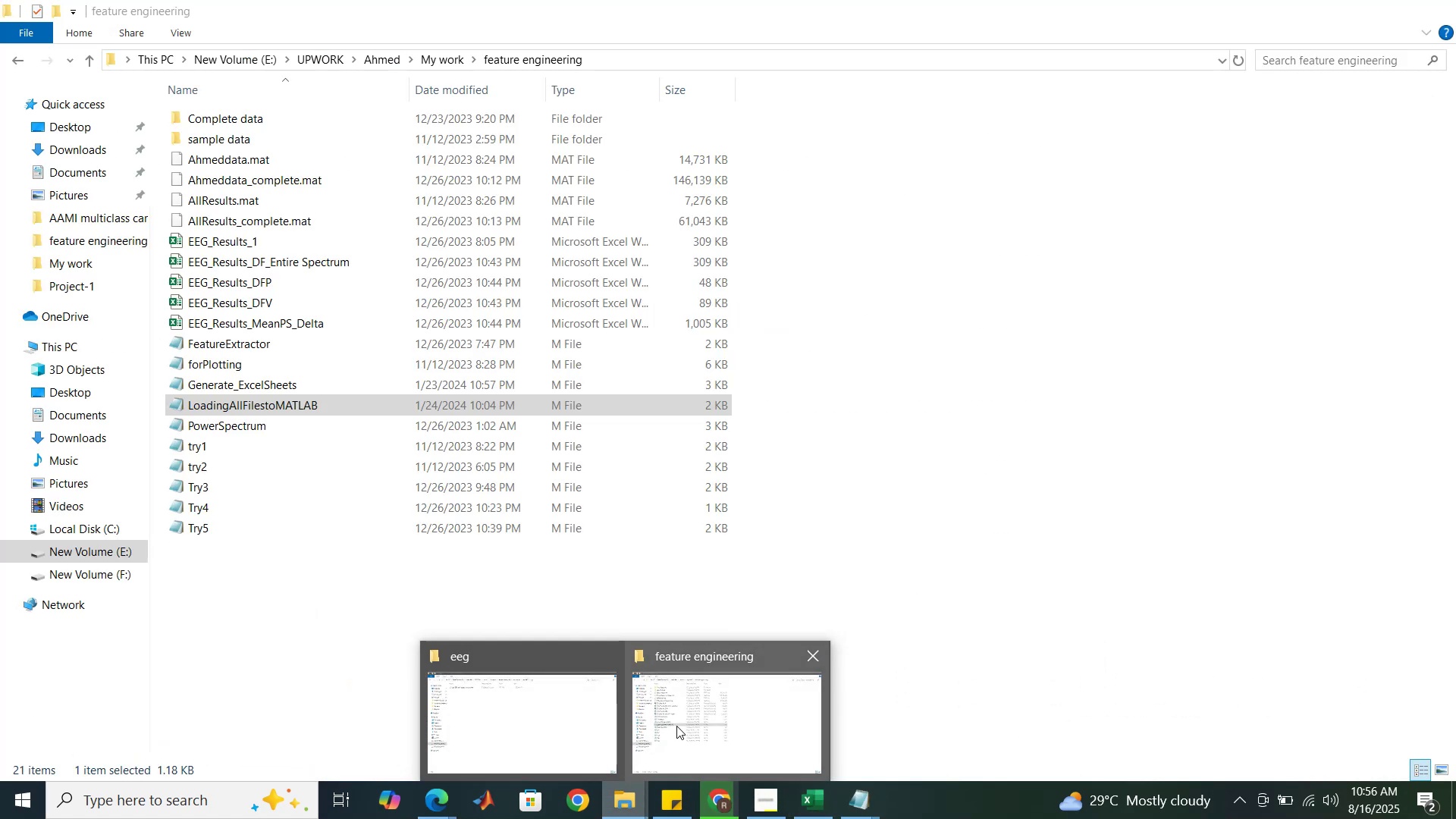 
left_click([676, 726])
 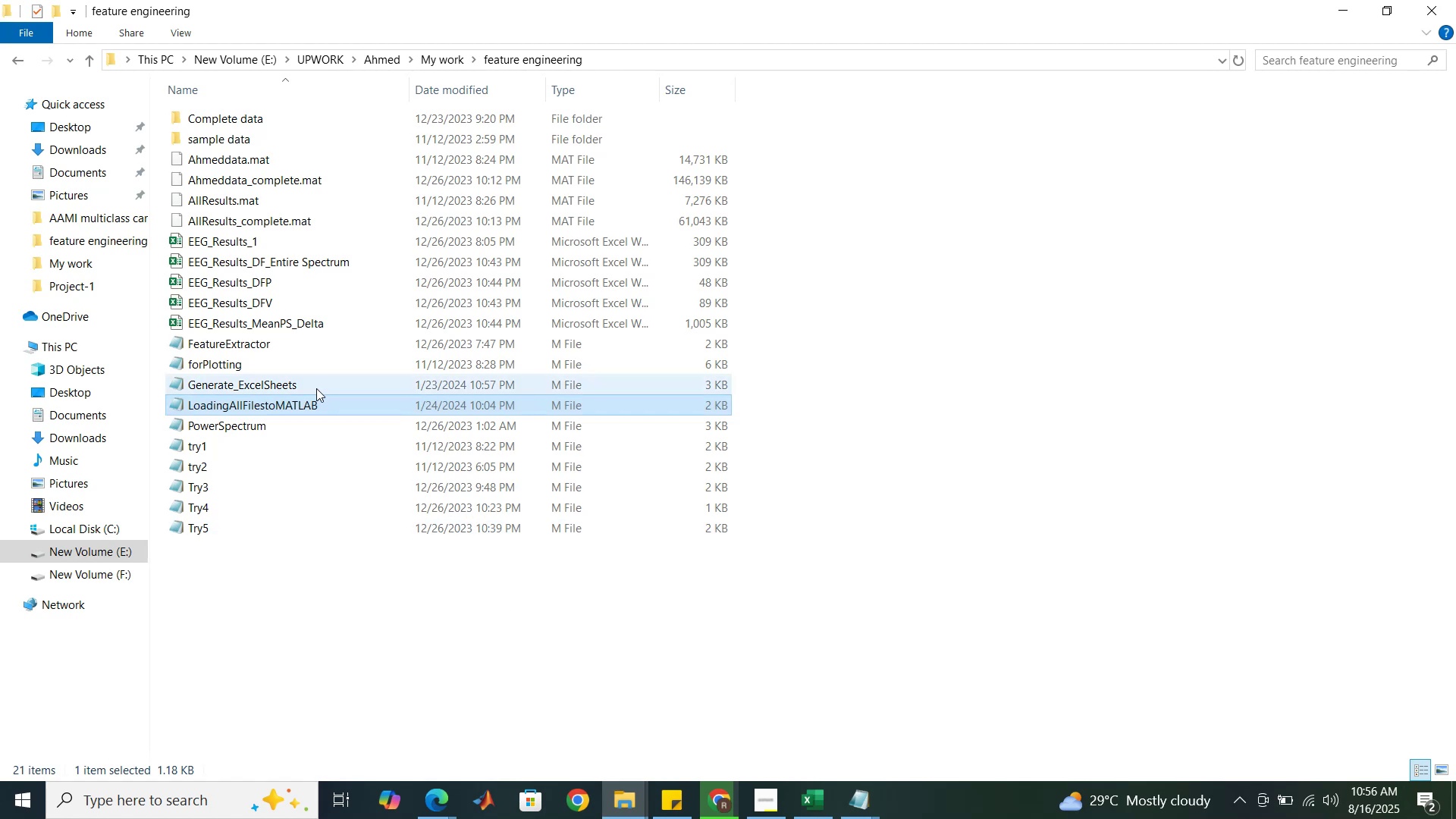 
double_click([316, 388])
 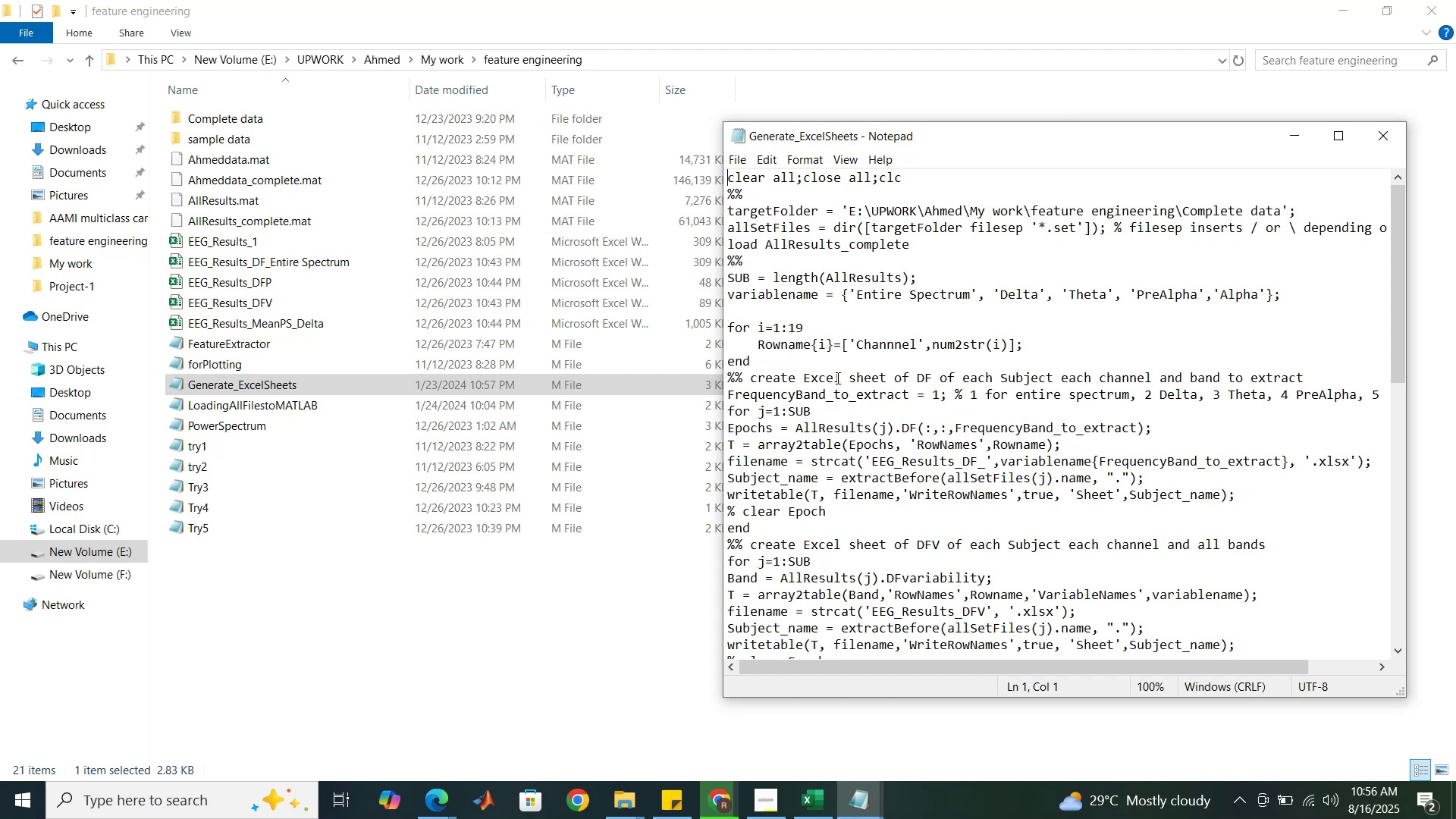 
wait(33.08)
 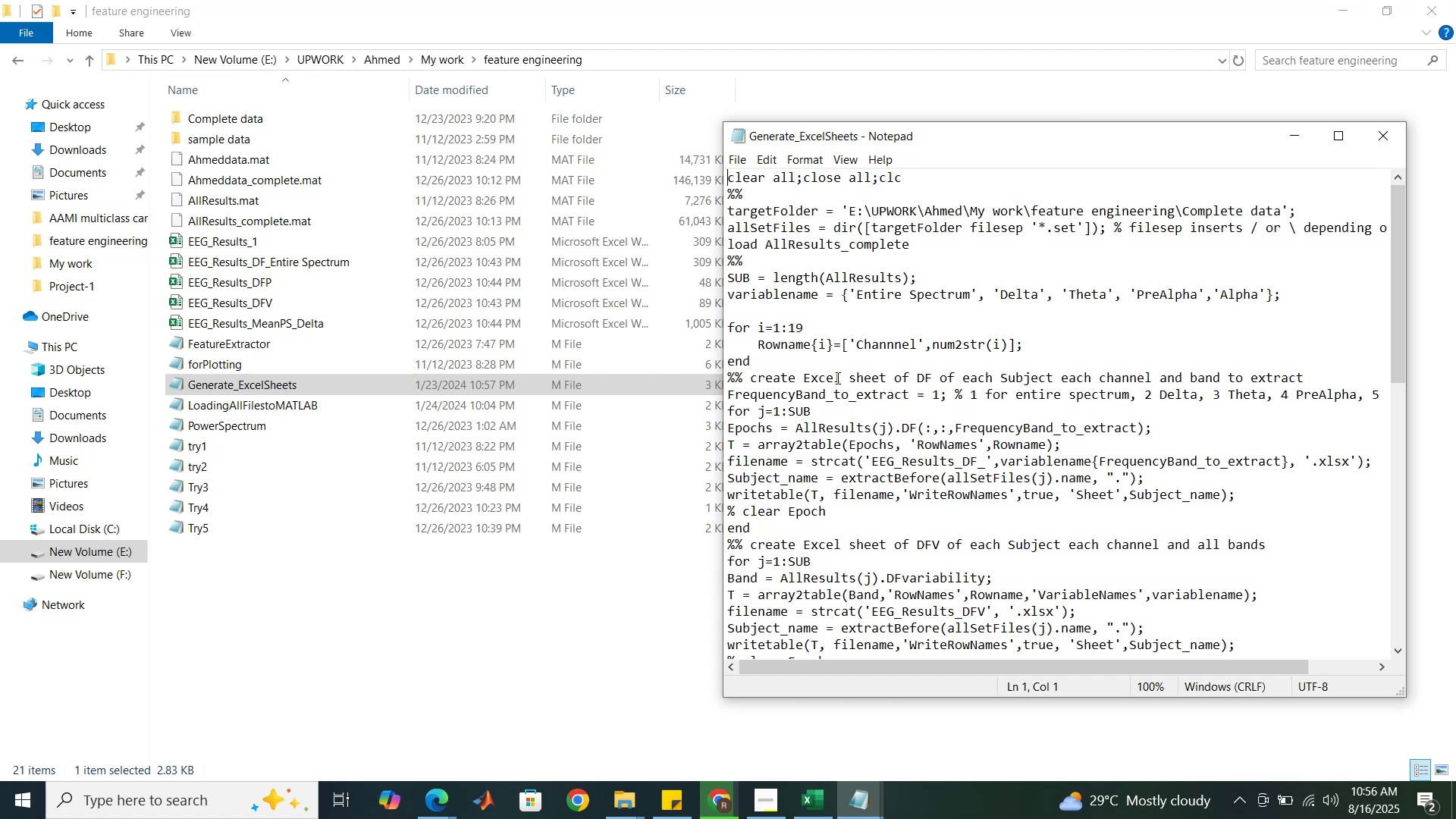 
left_click([435, 62])
 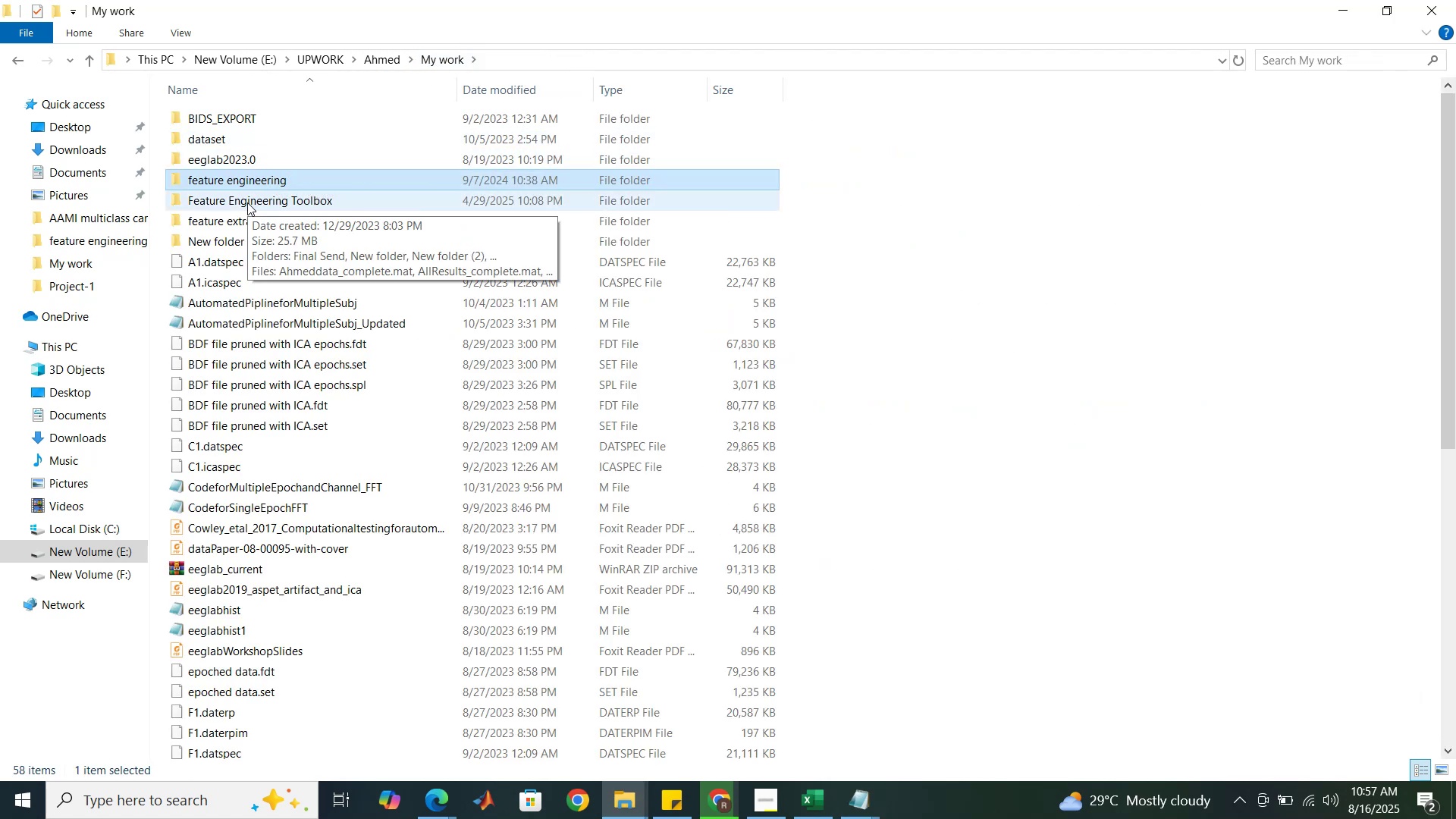 
left_click([247, 202])
 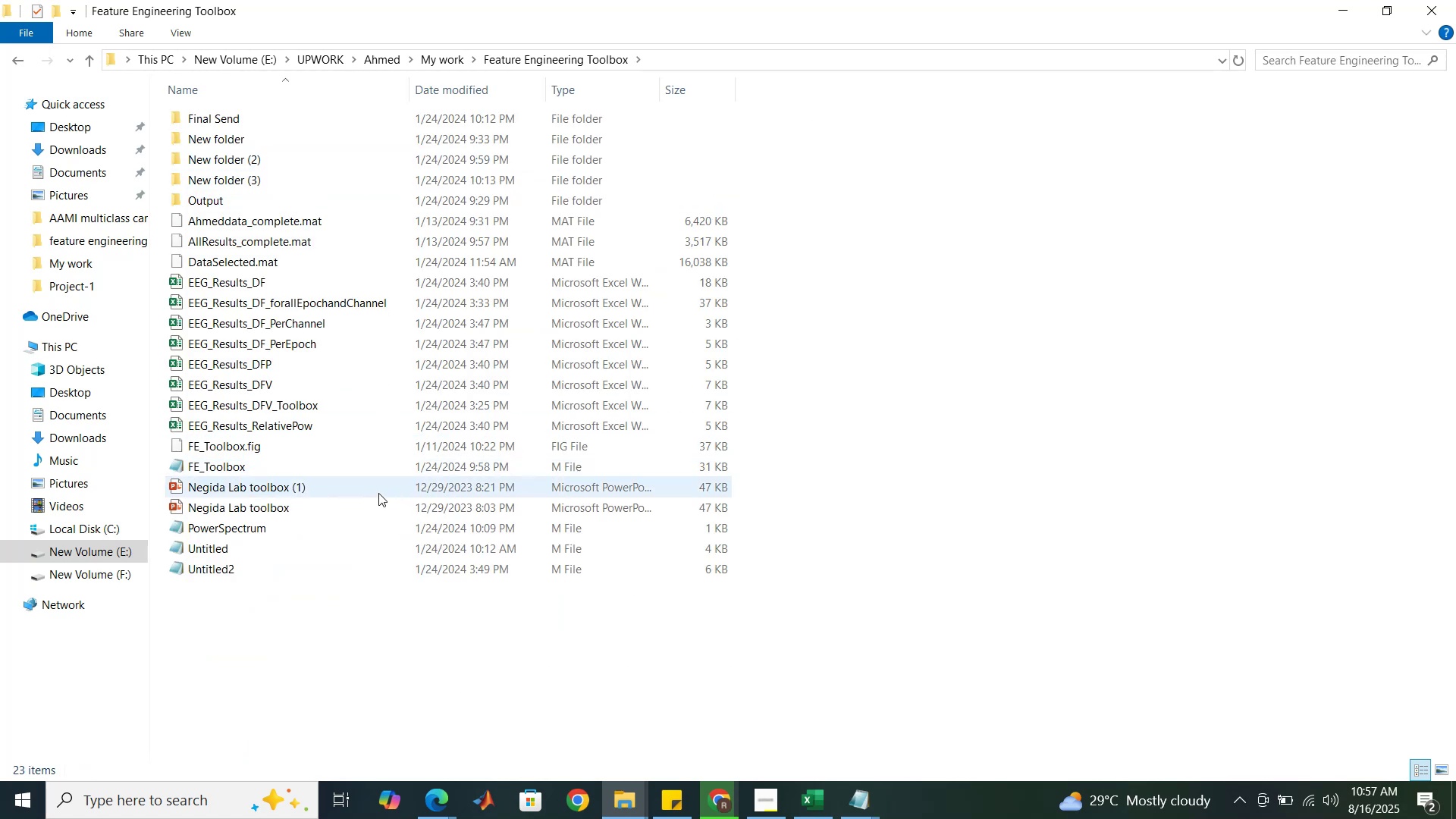 
wait(6.23)
 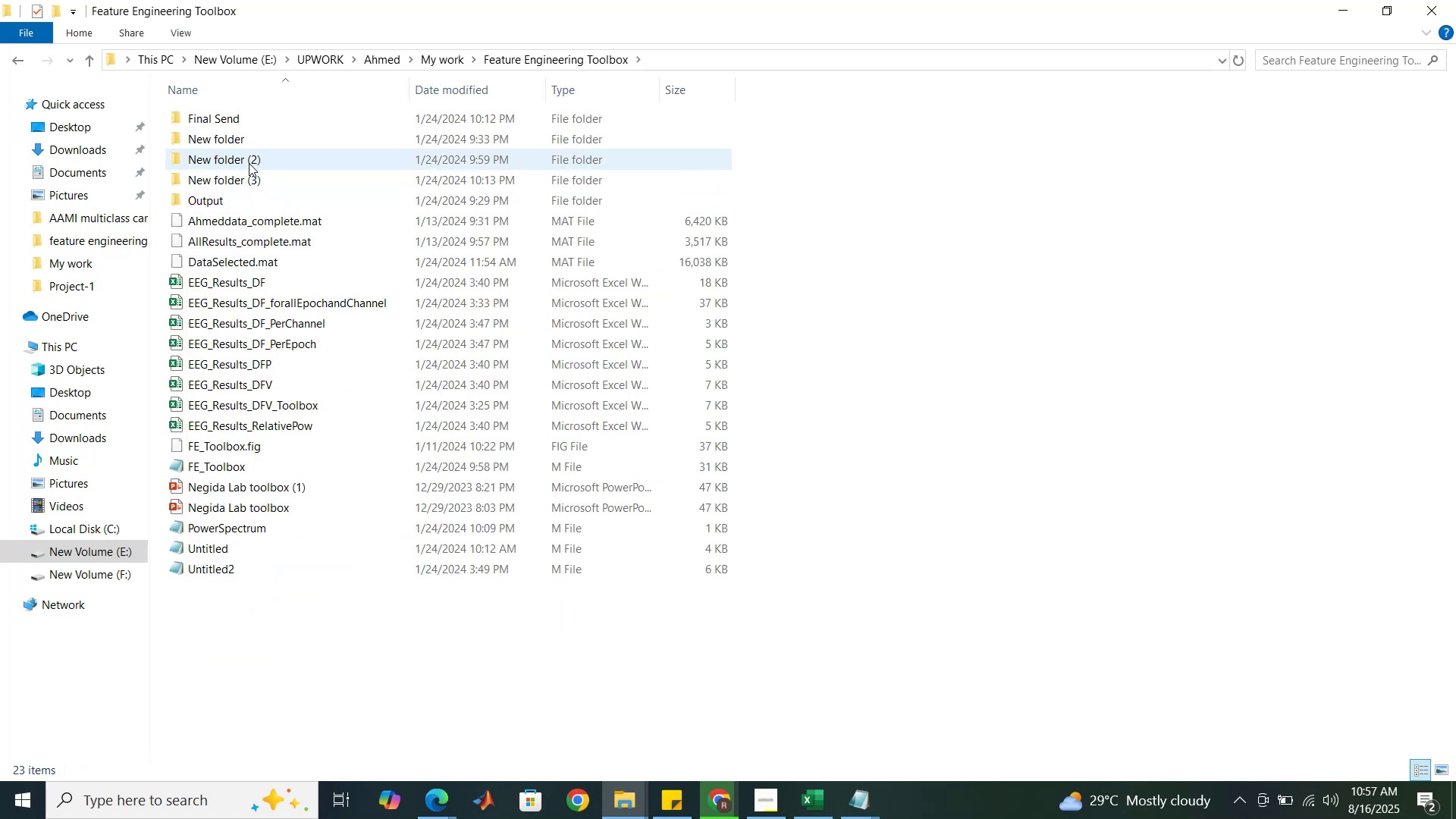 
left_click([340, 532])
 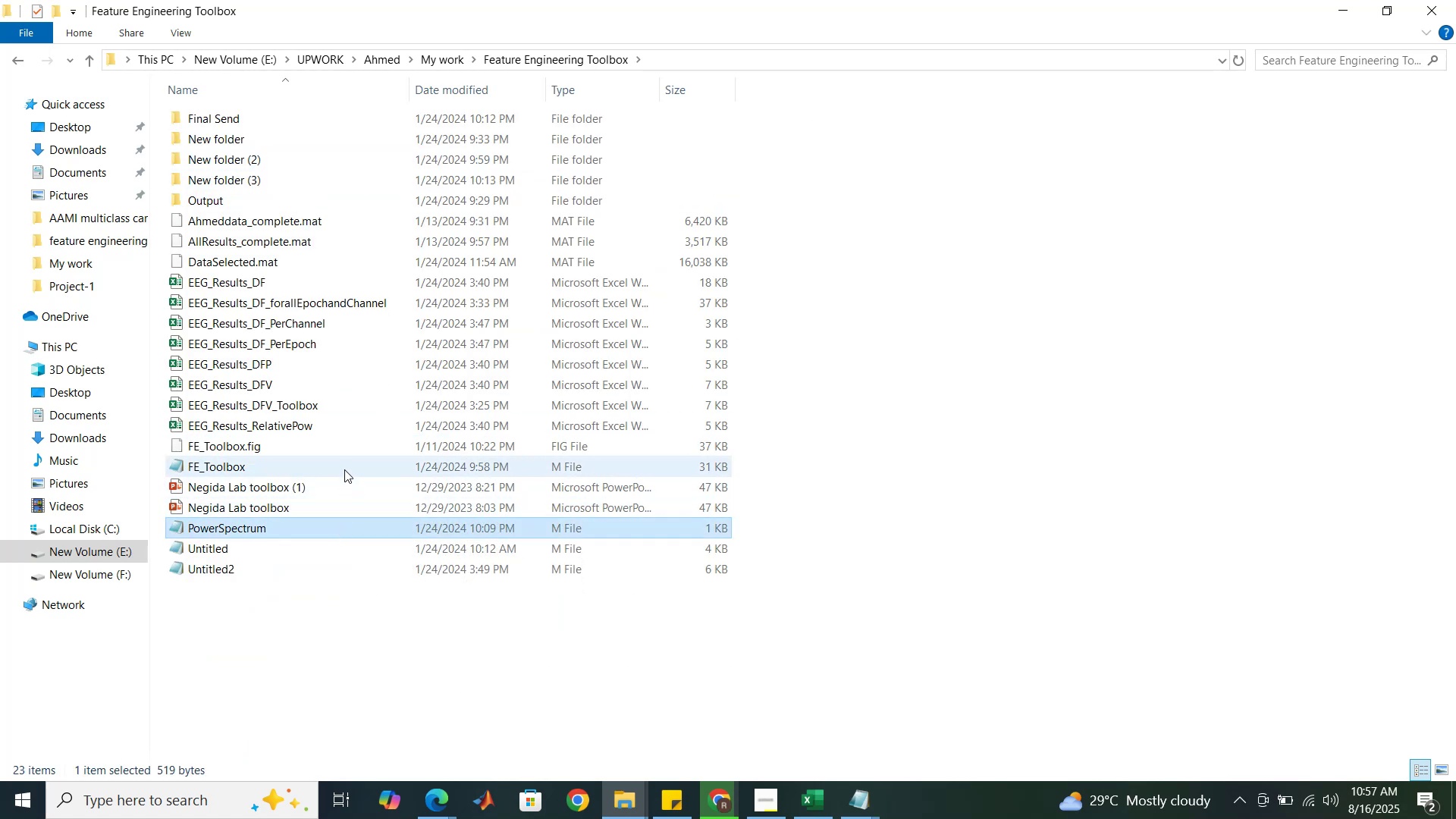 
left_click([344, 469])
 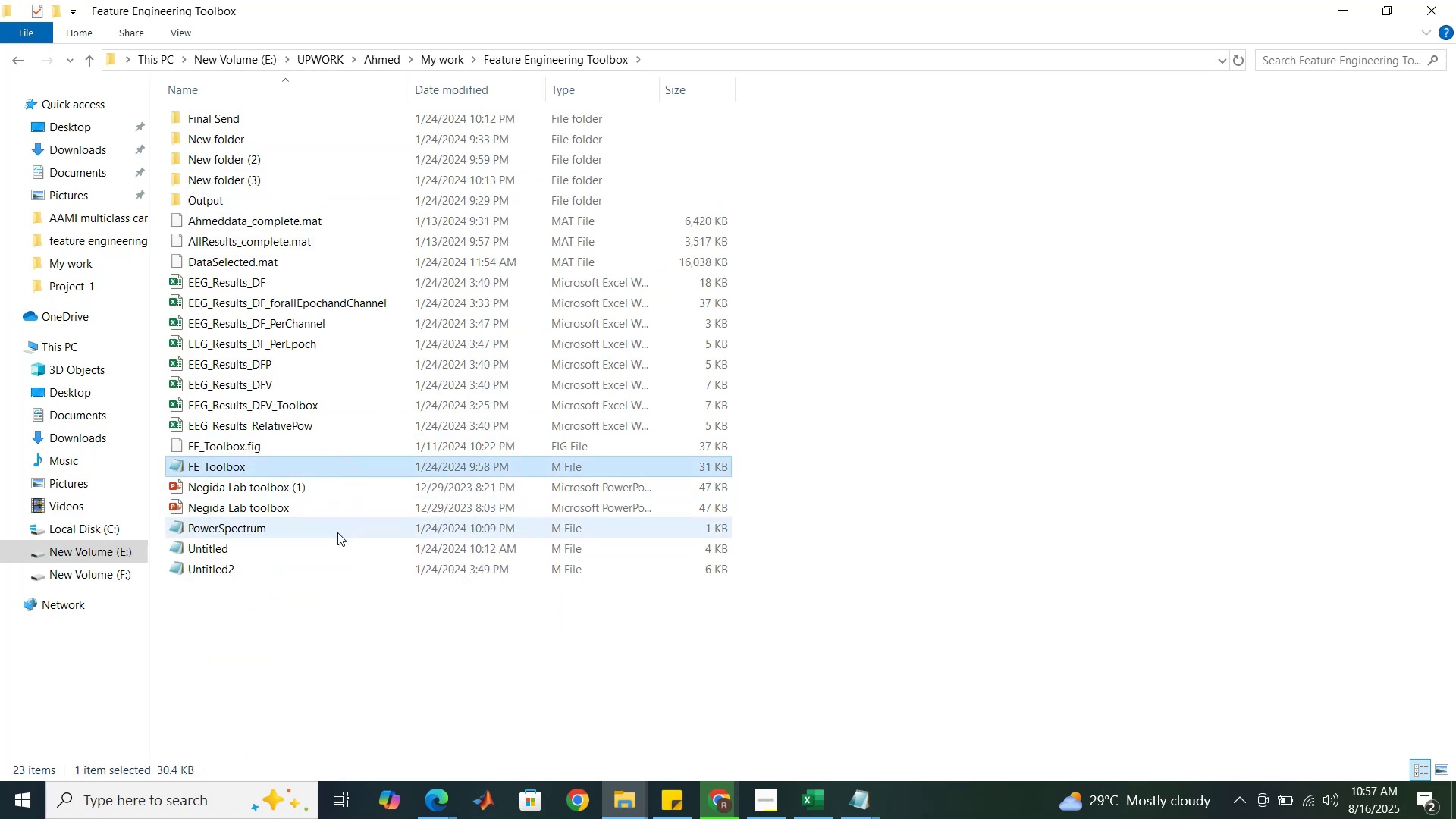 
left_click([337, 532])
 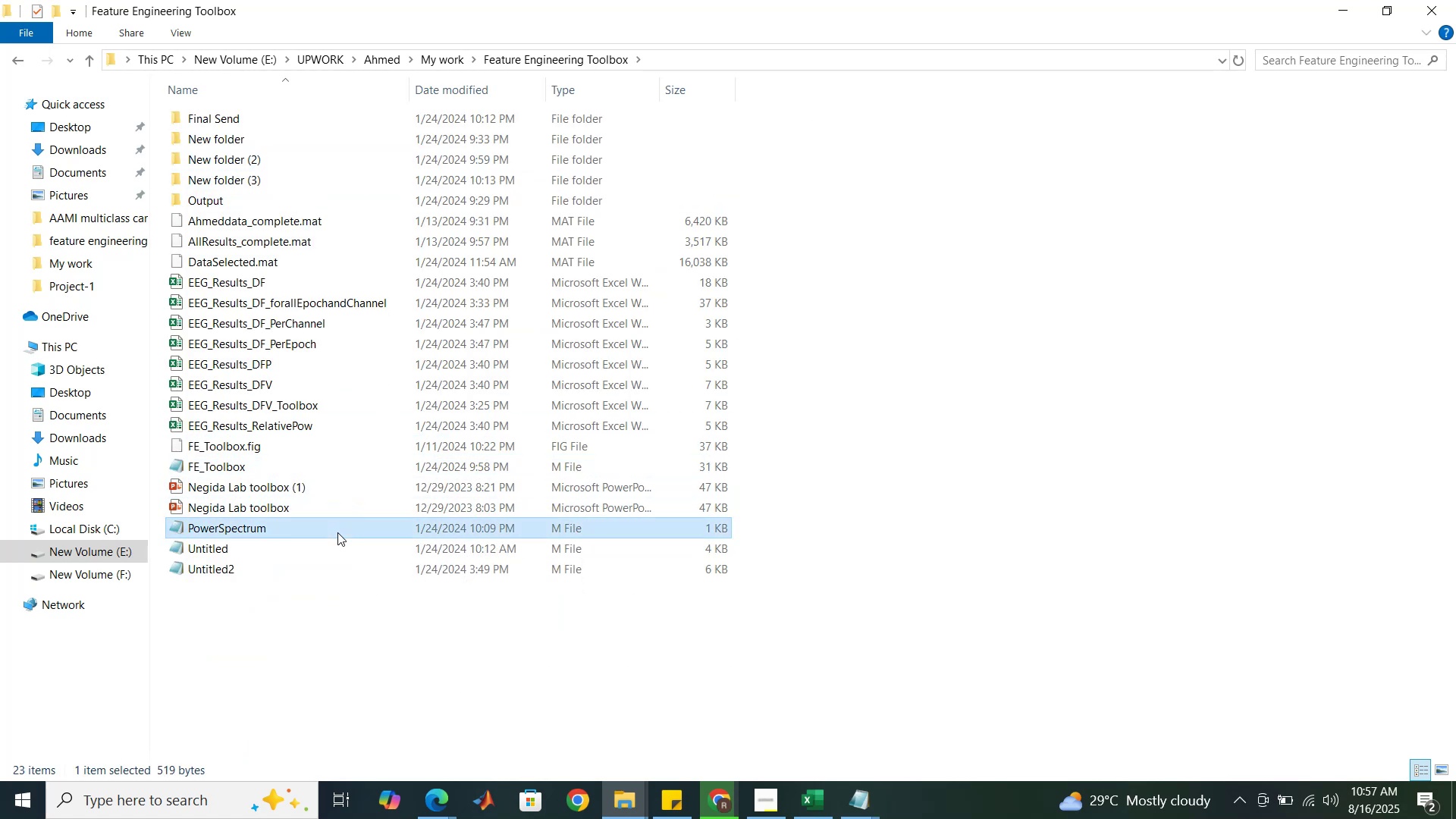 
double_click([337, 532])
 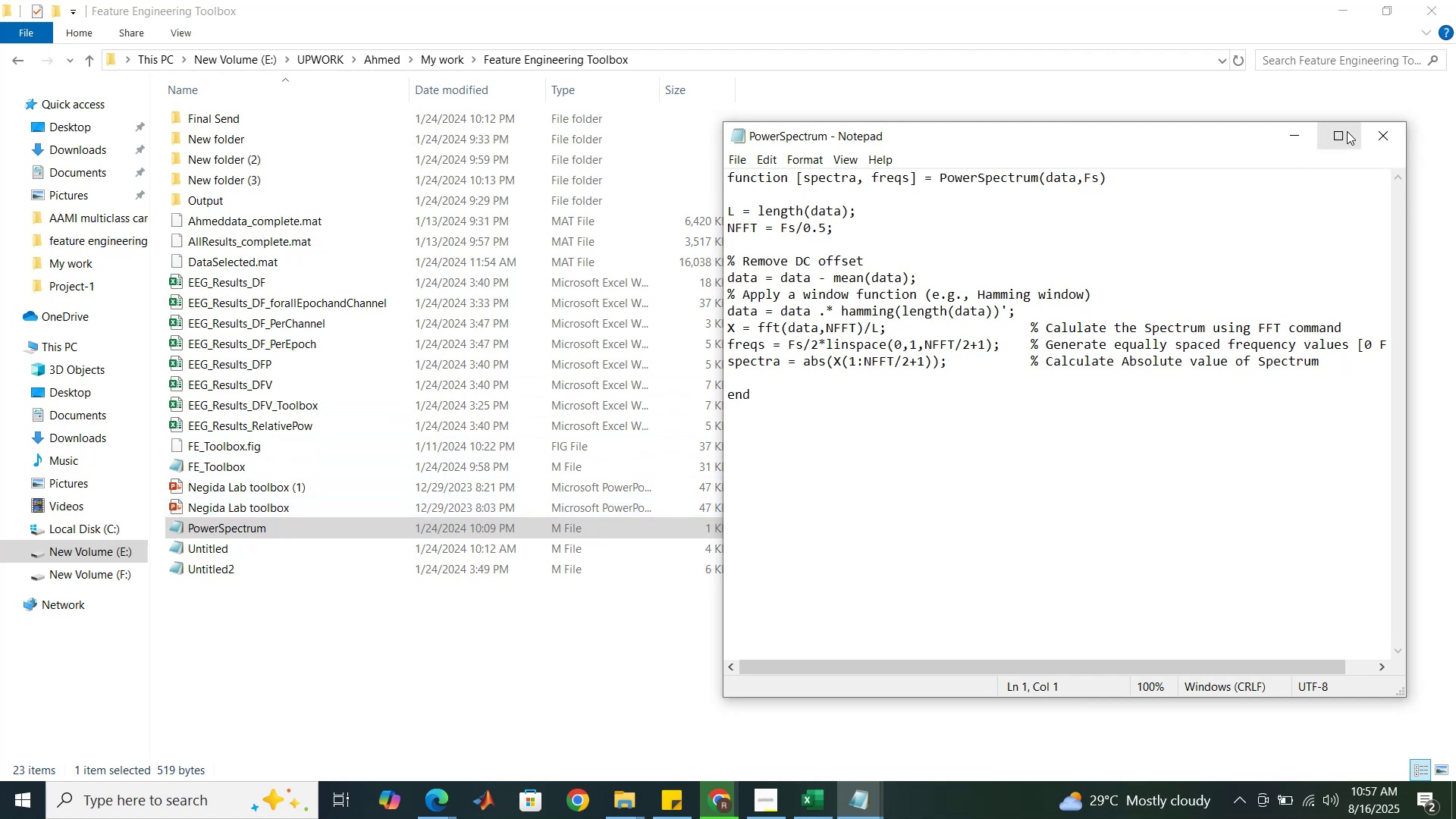 
wait(5.38)
 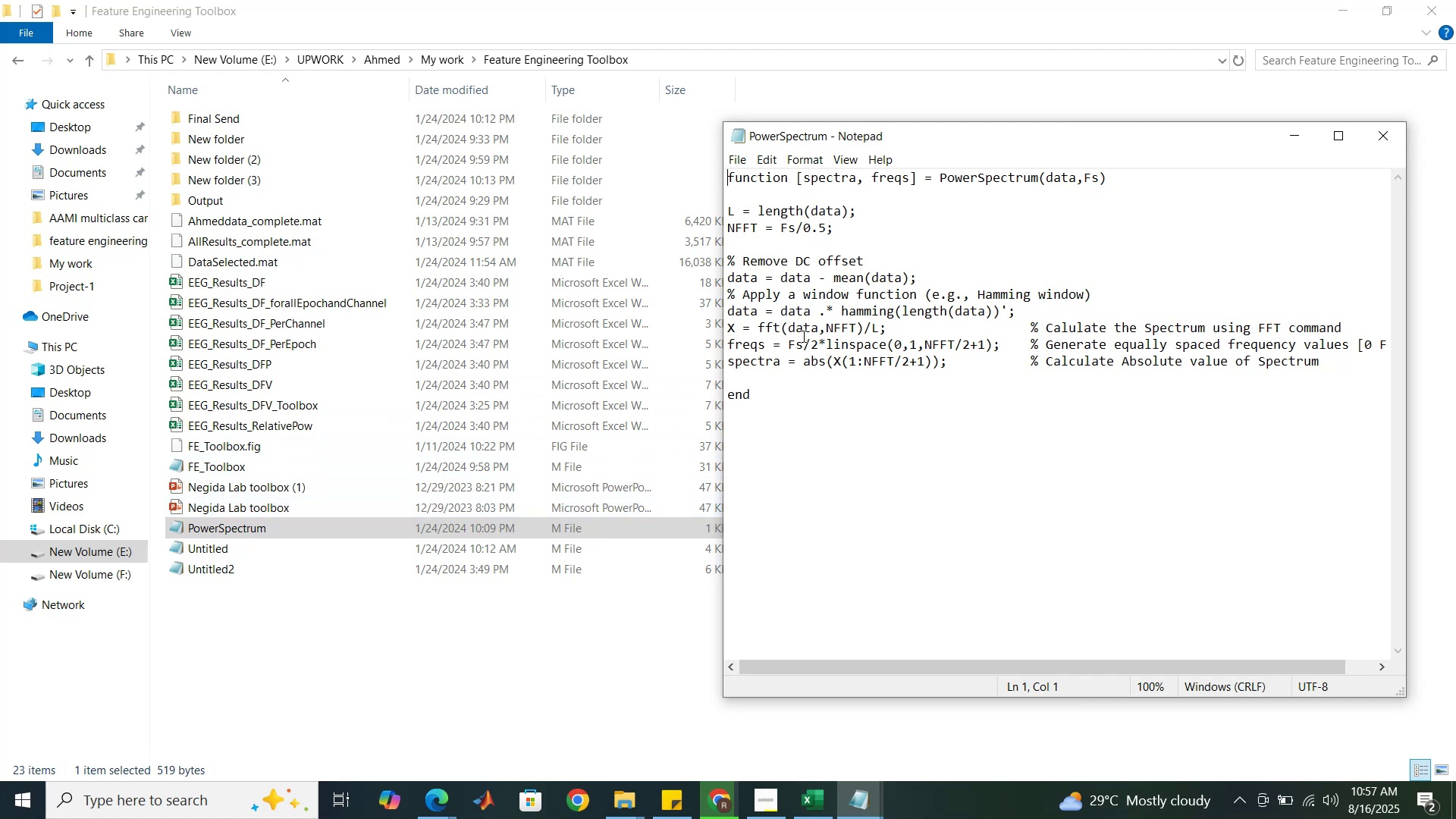 
left_click([1382, 131])
 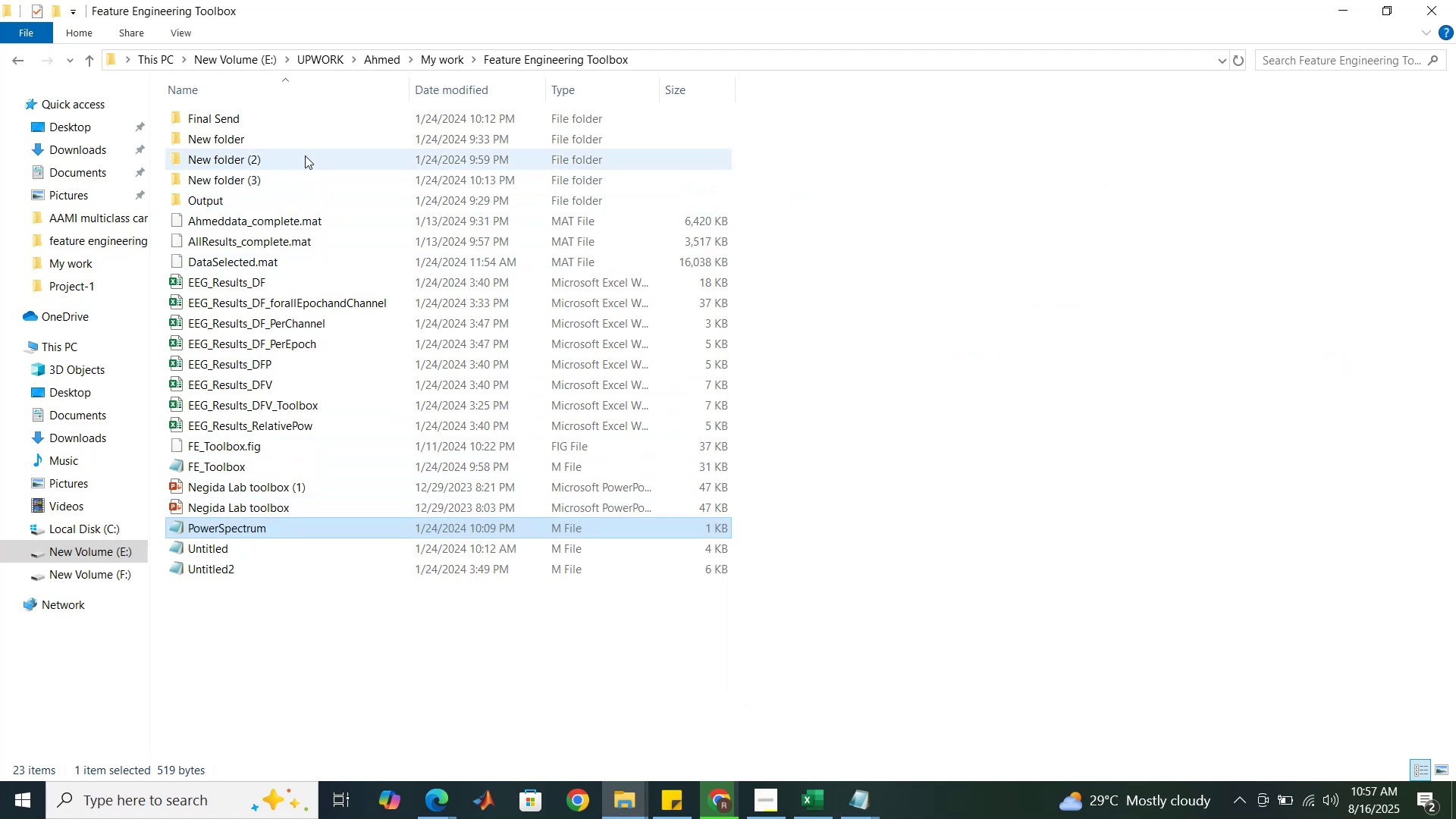 
double_click([306, 154])
 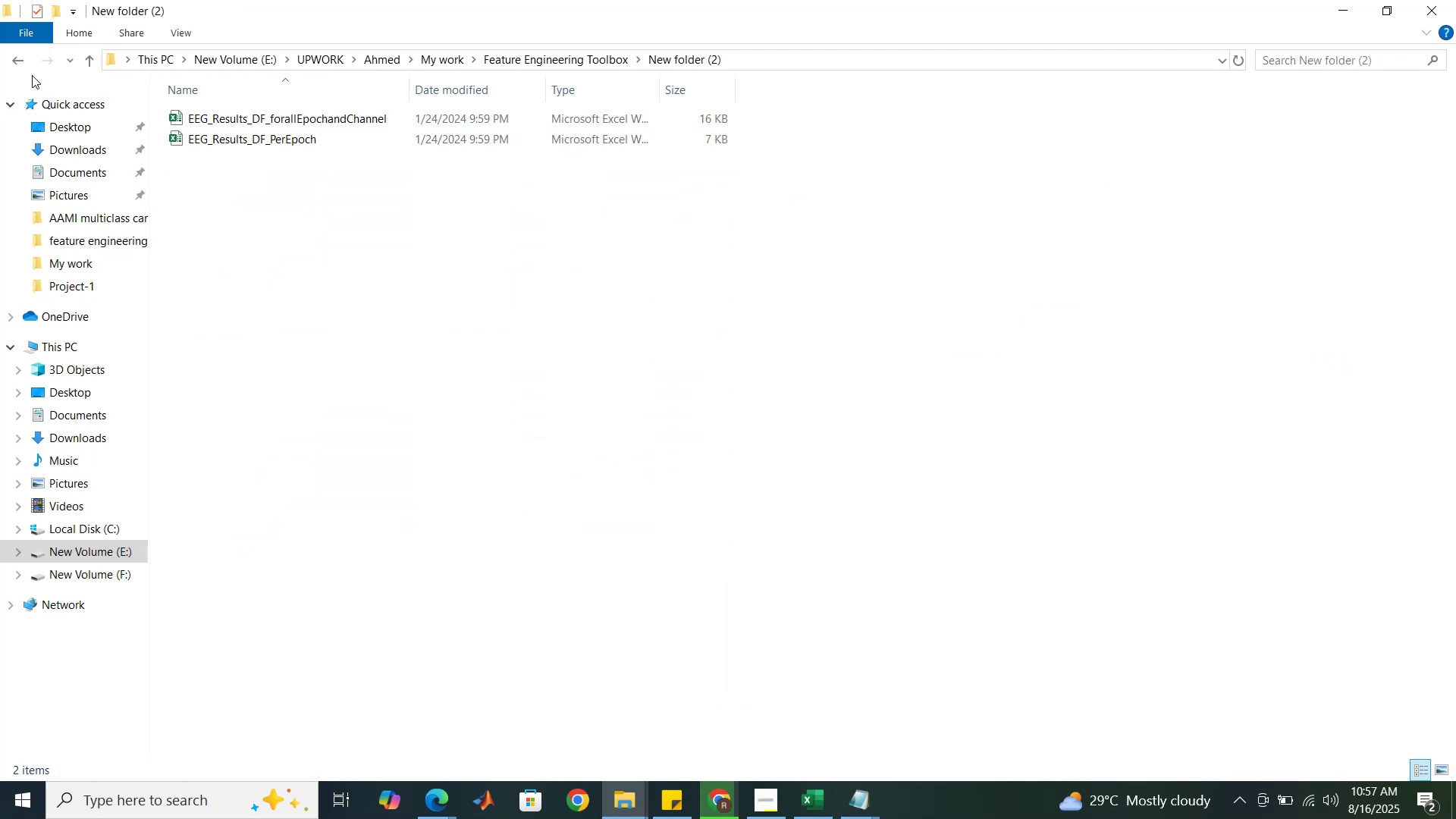 
left_click([17, 63])
 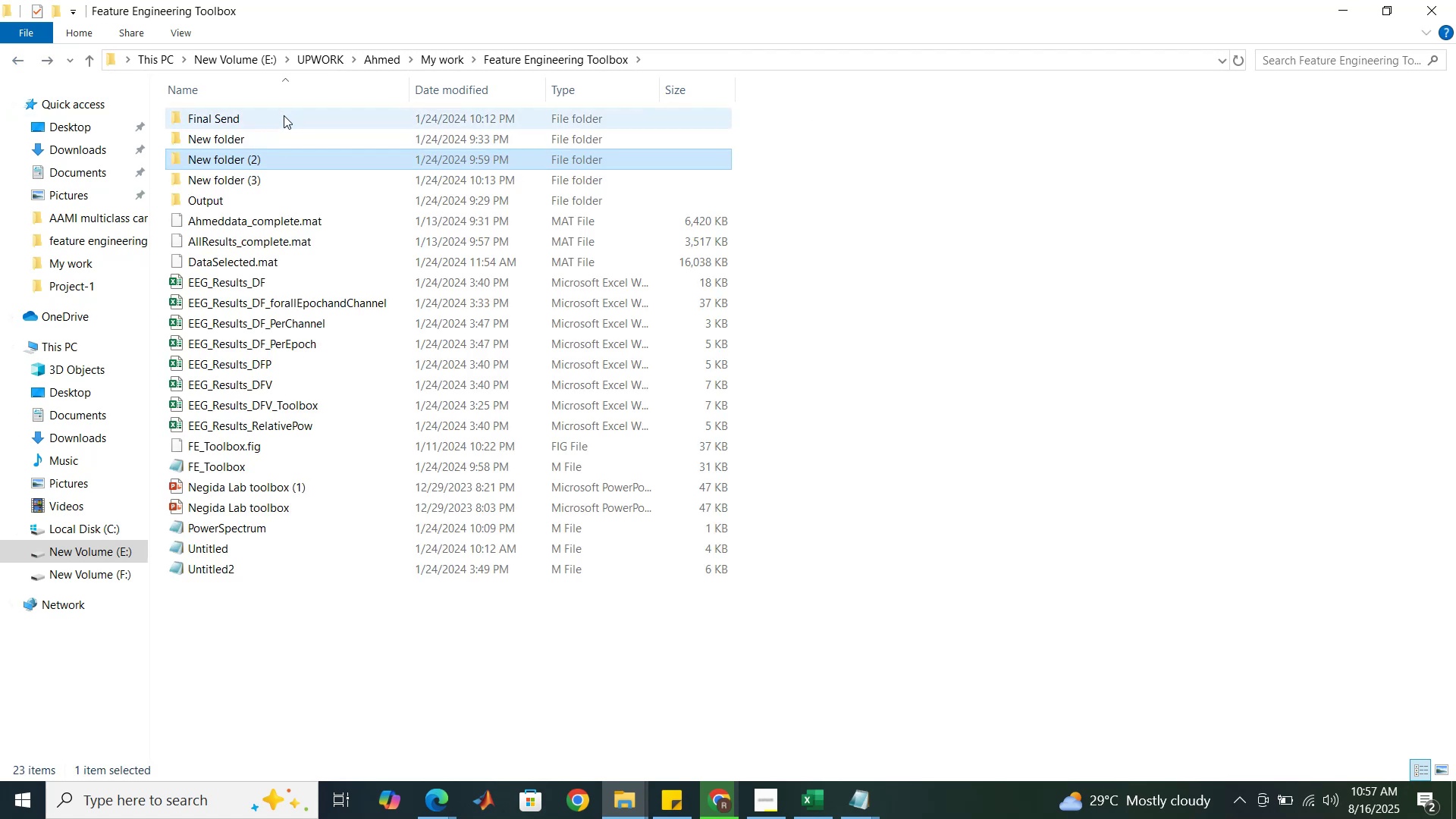 
double_click([284, 115])
 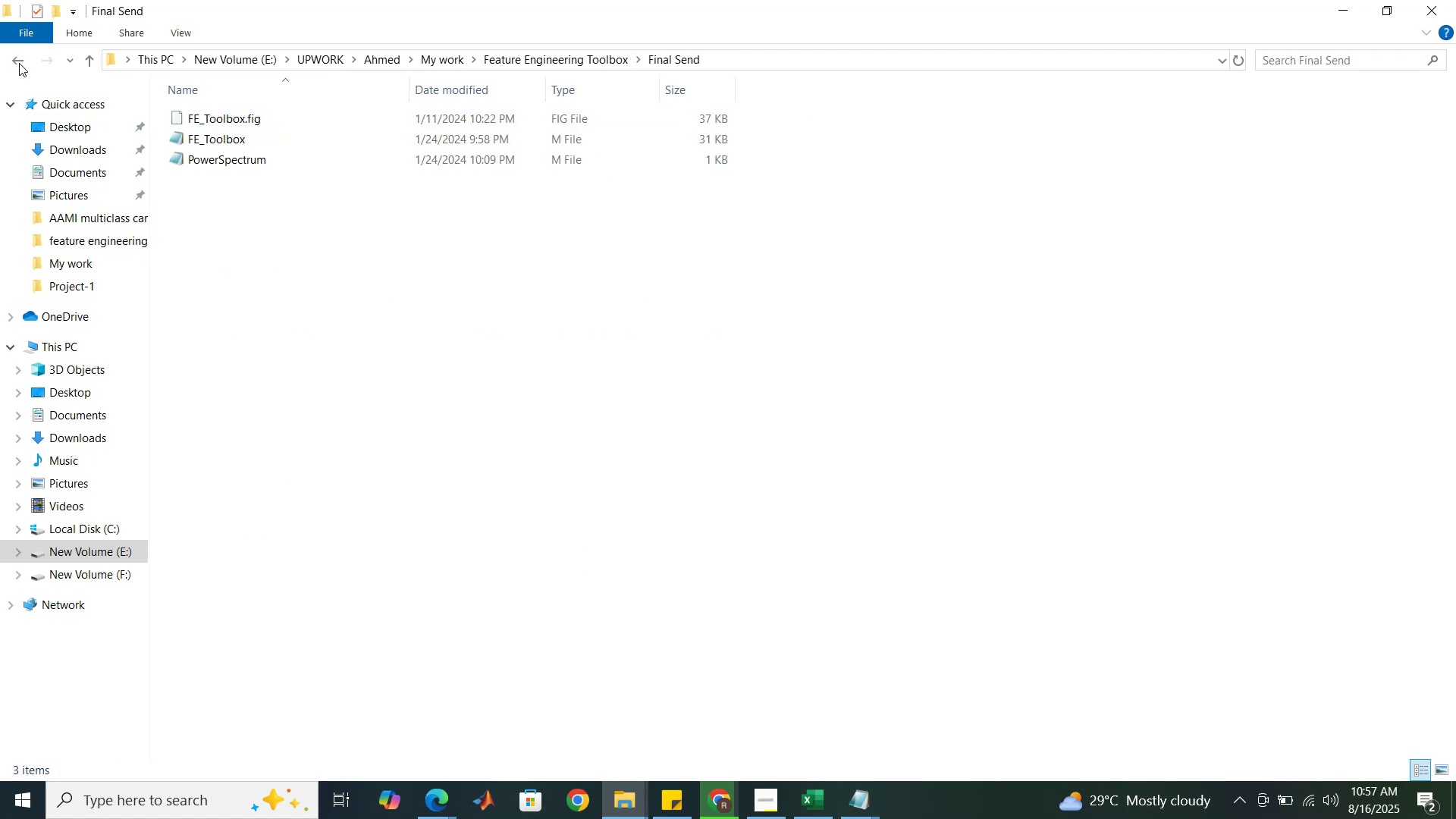 
left_click([20, 63])
 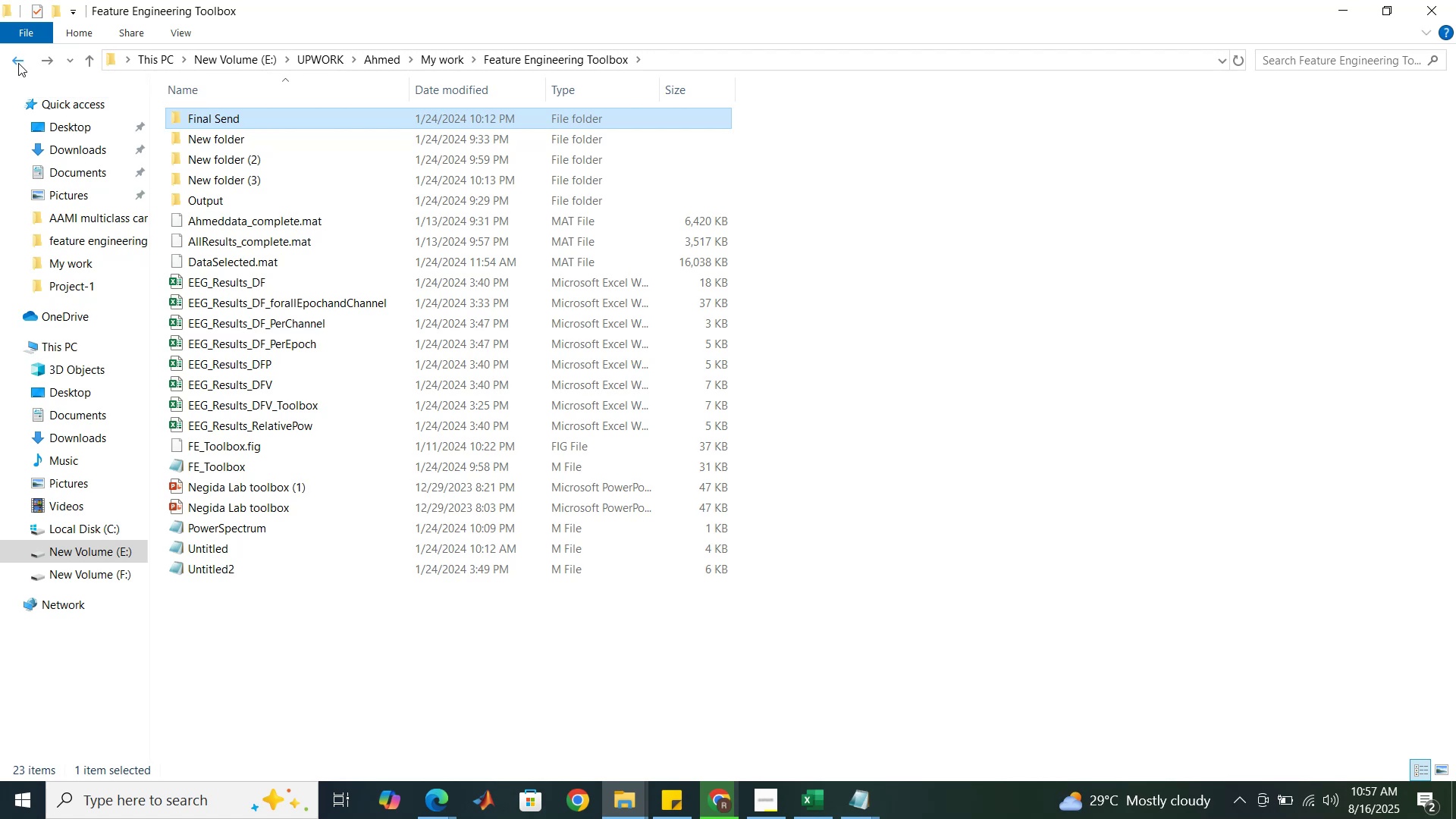 
wait(16.21)
 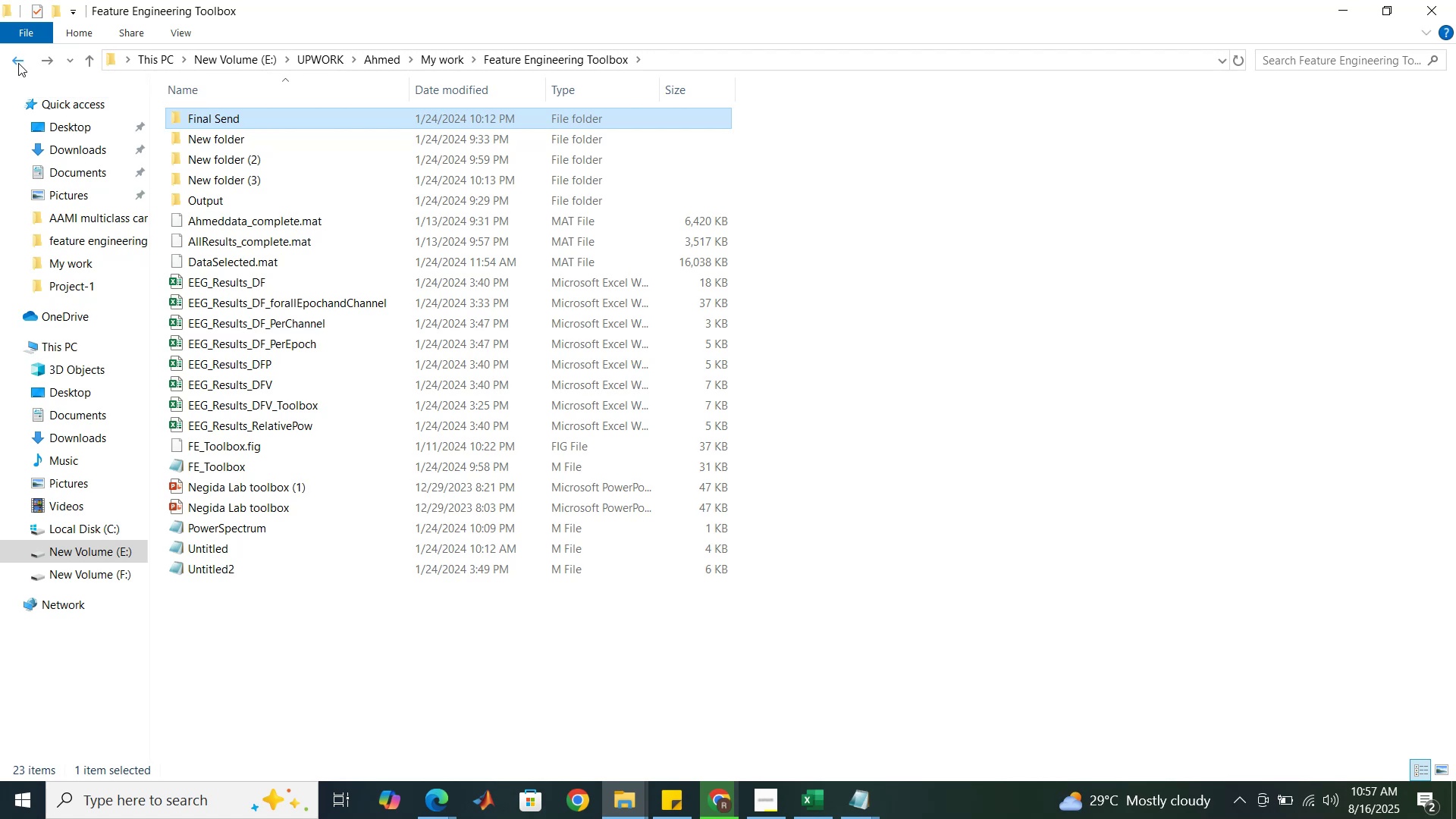 
double_click([239, 288])
 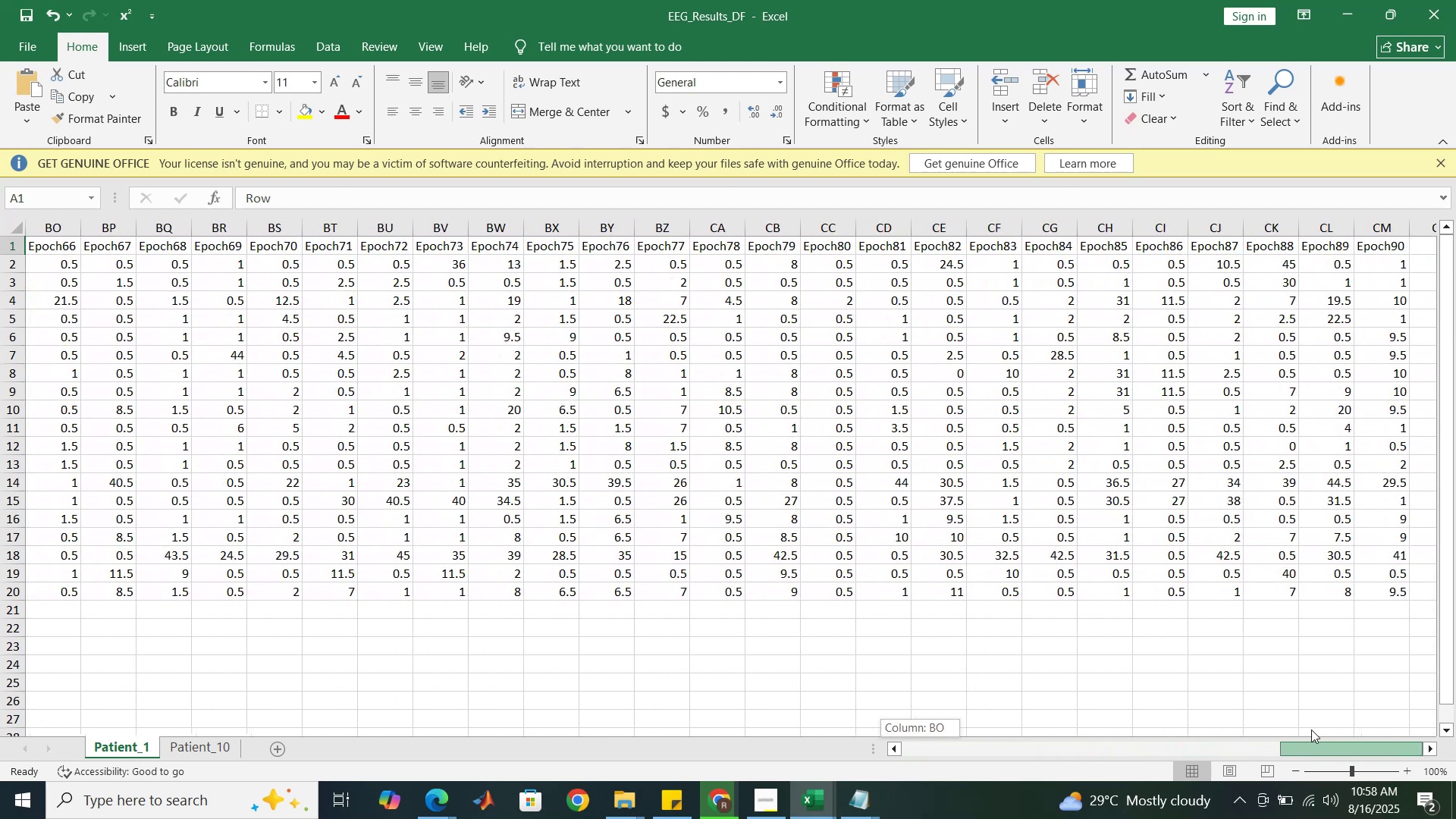 
wait(20.14)
 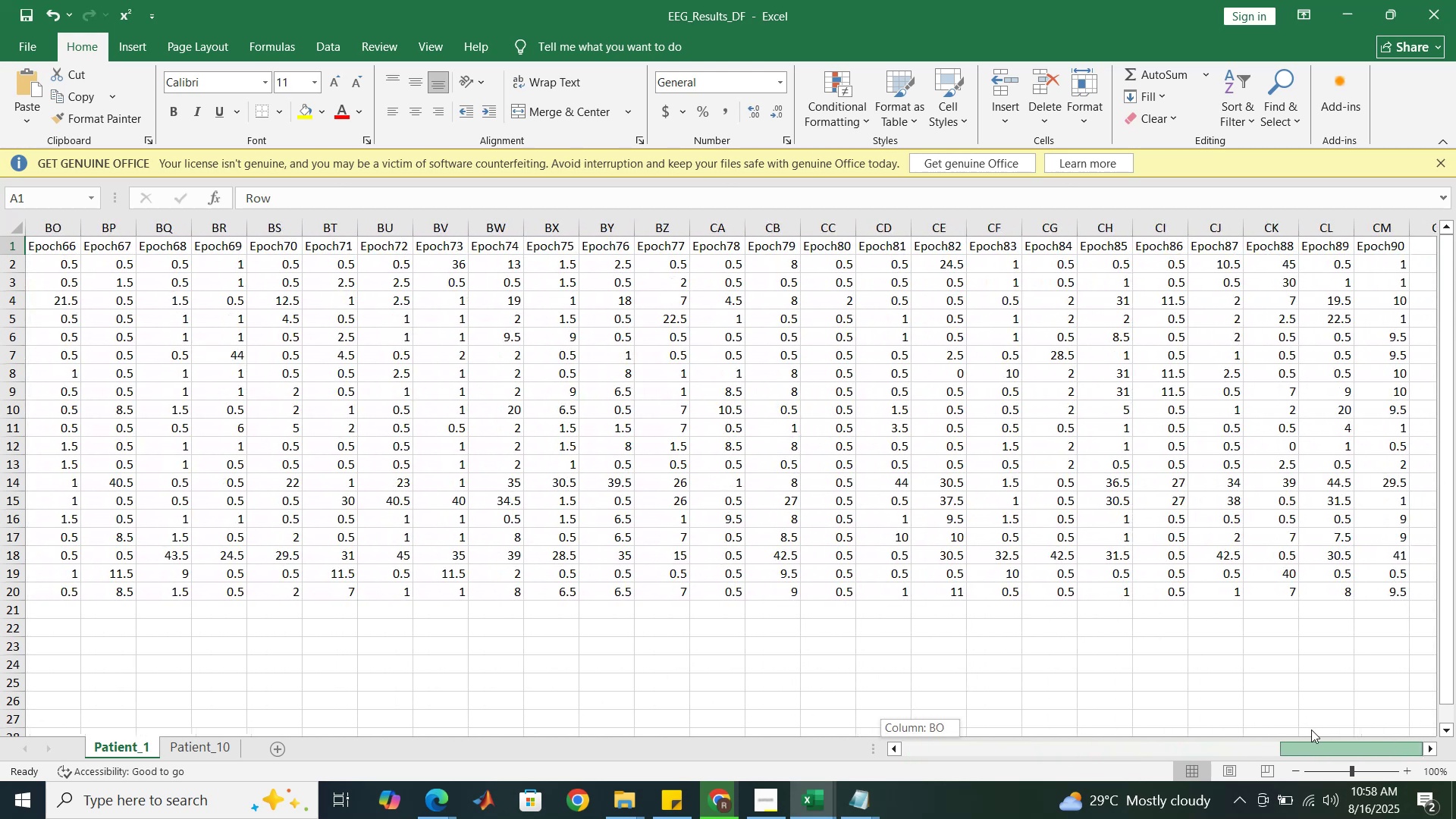 
left_click([1335, 7])
 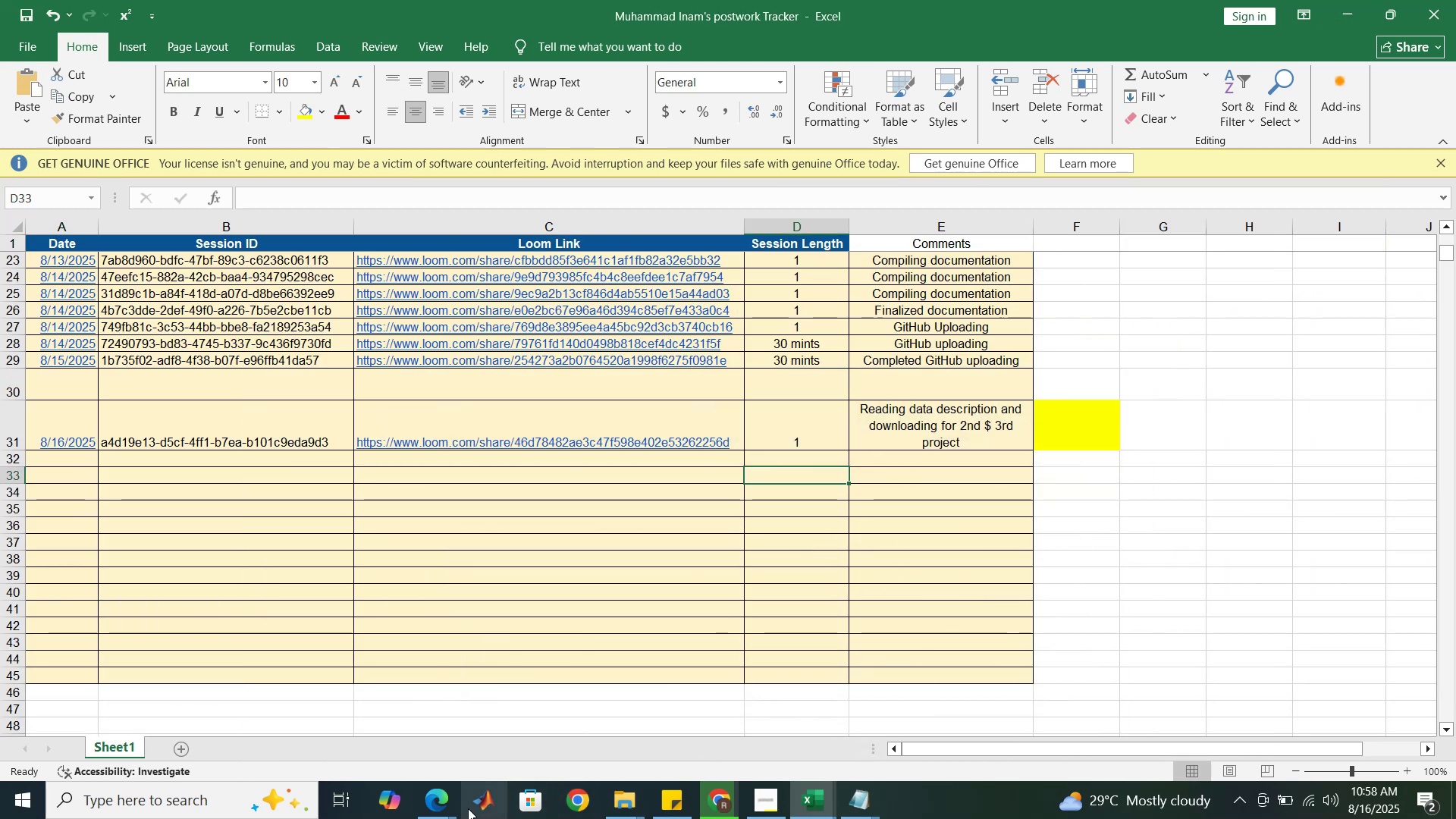 
mouse_move([694, 806])
 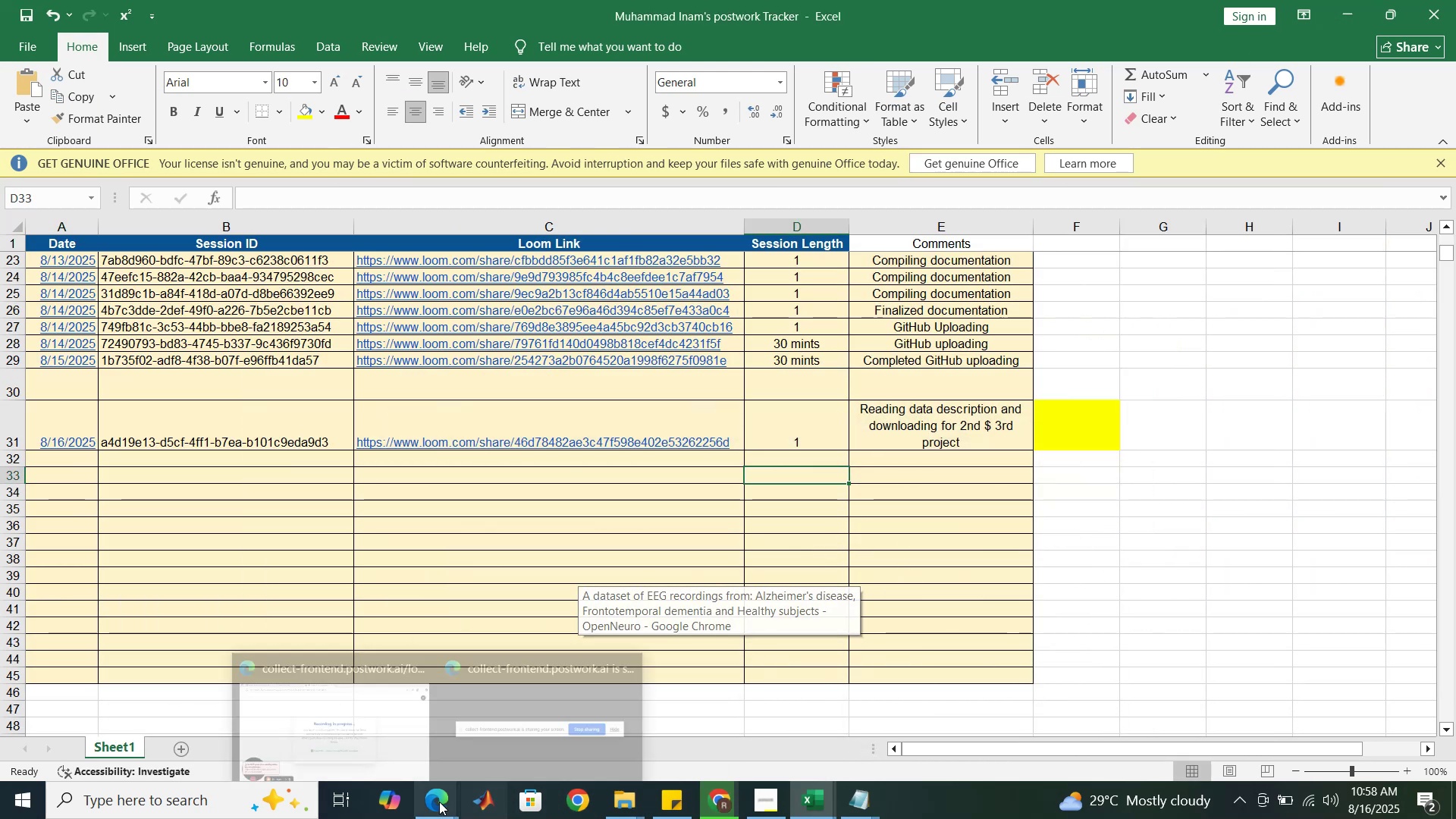 
left_click([439, 802])
 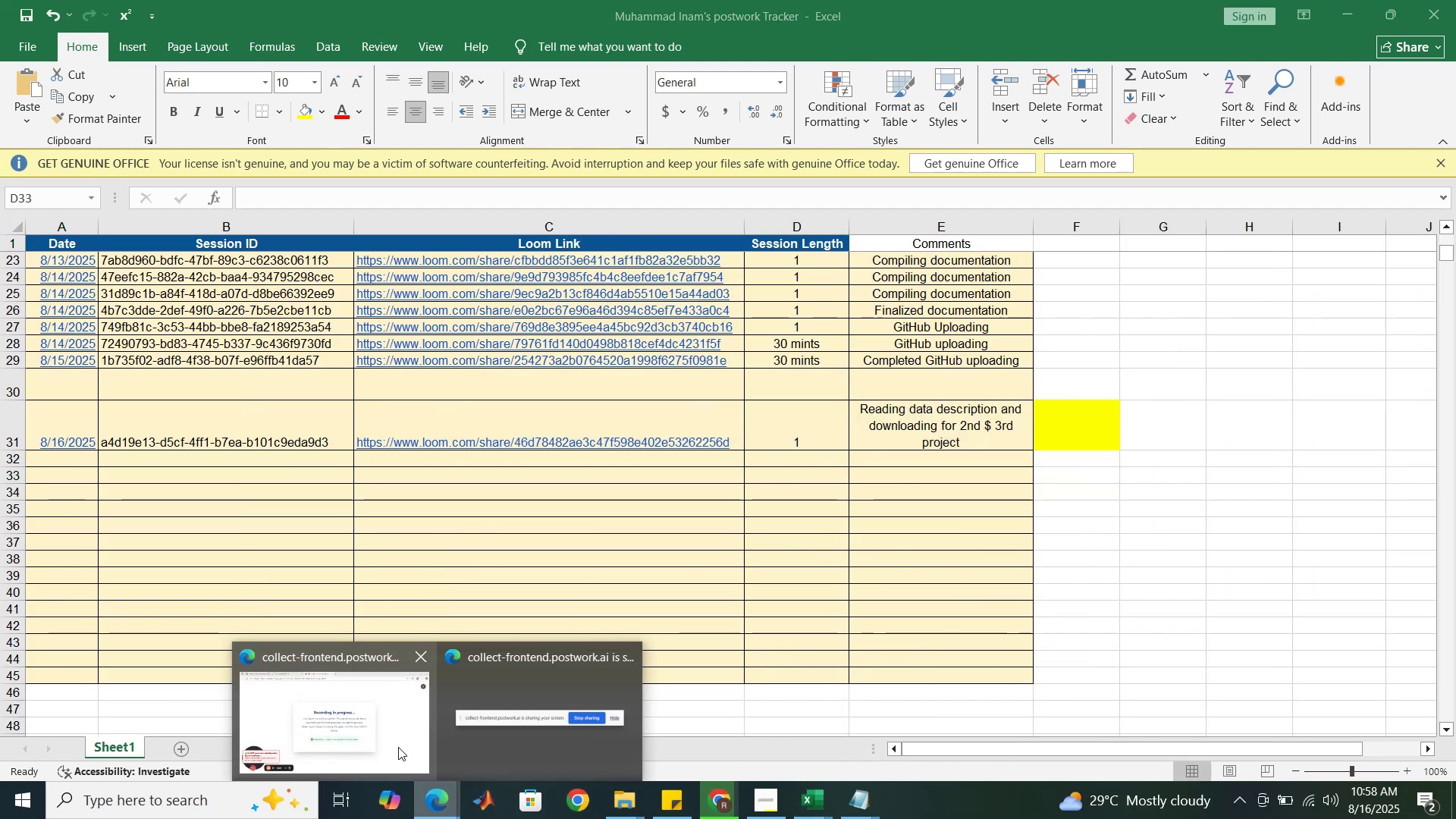 
left_click([398, 747])
 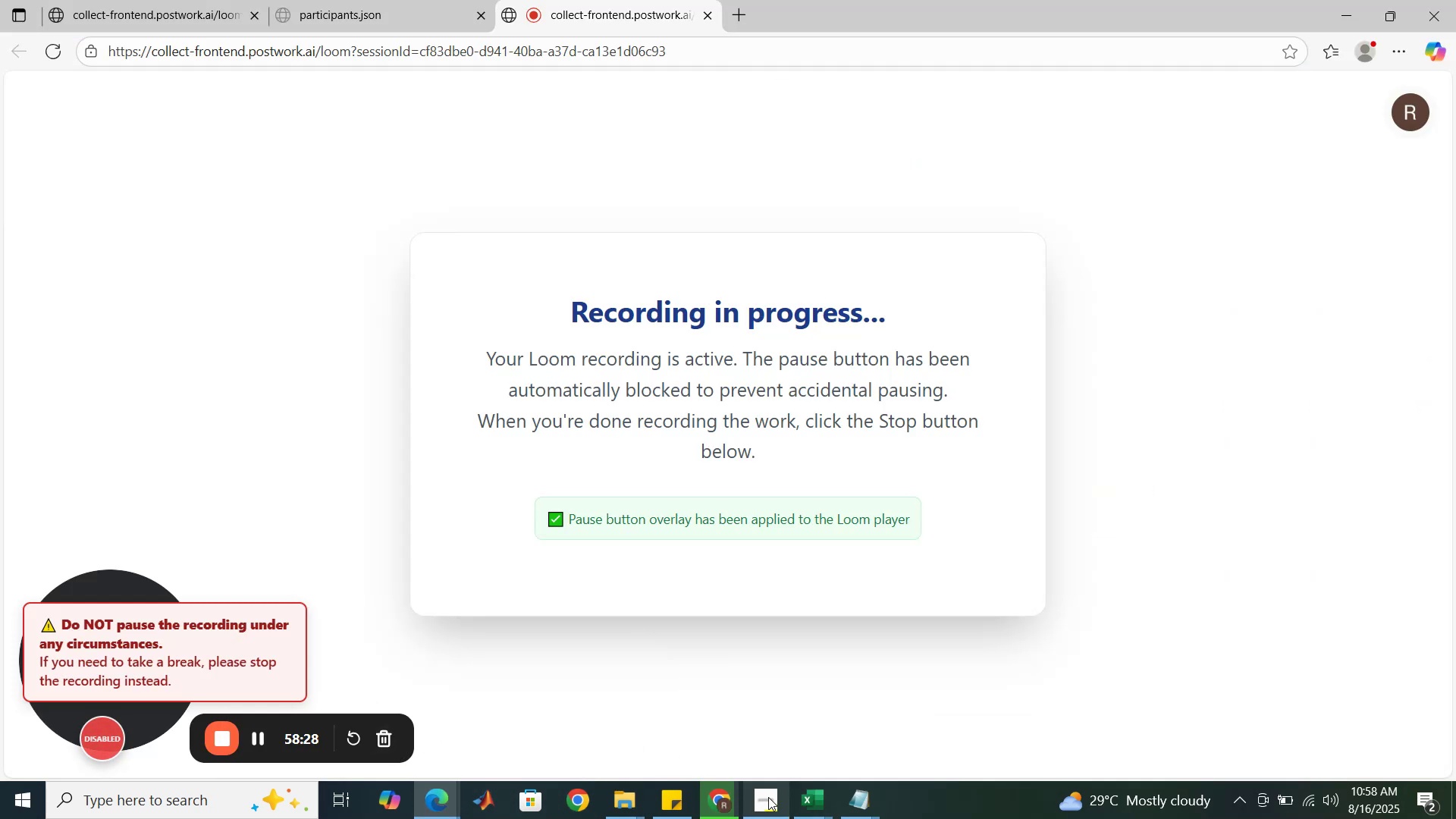 
left_click([770, 799])
 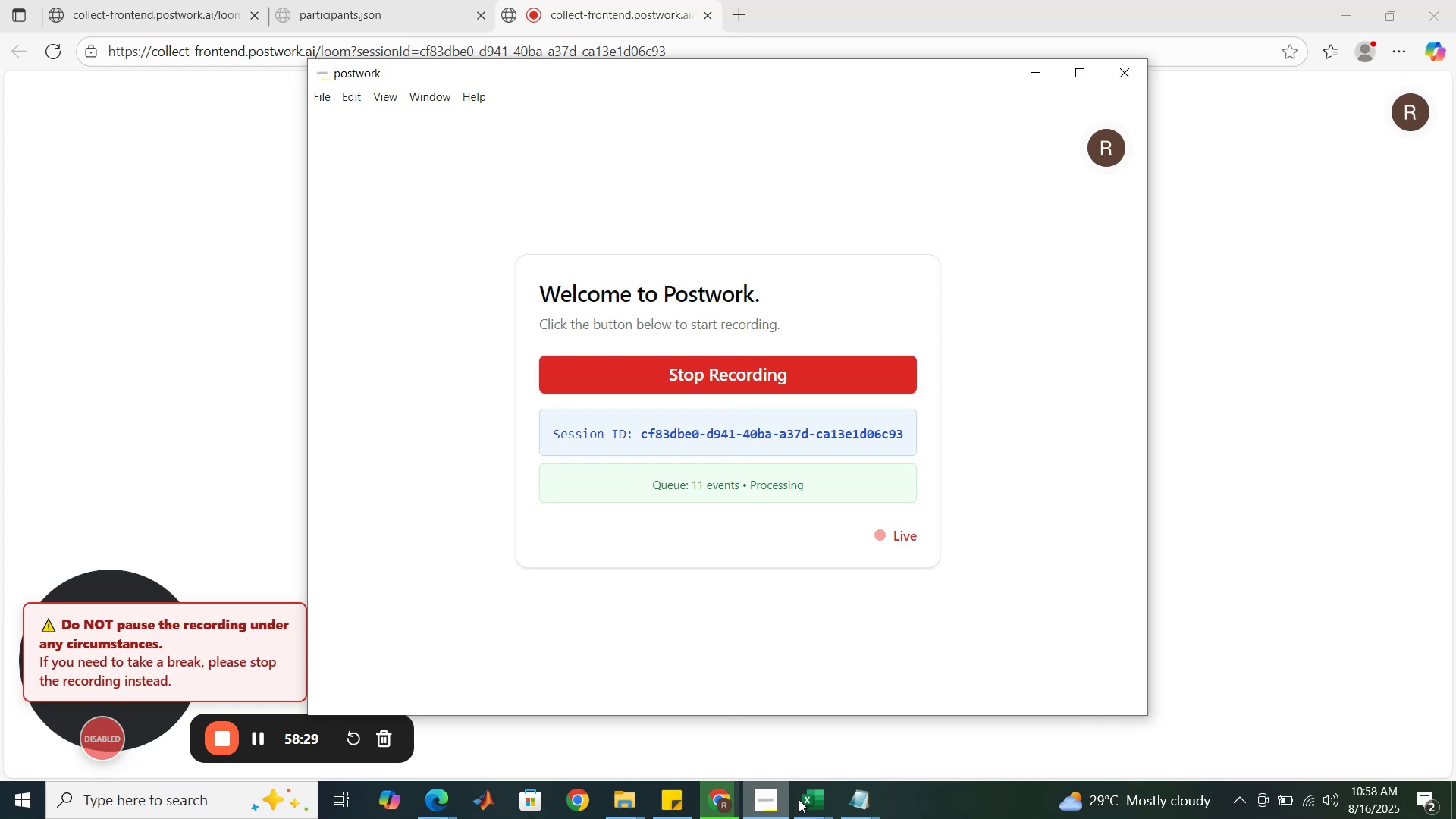 
left_click([810, 801])
 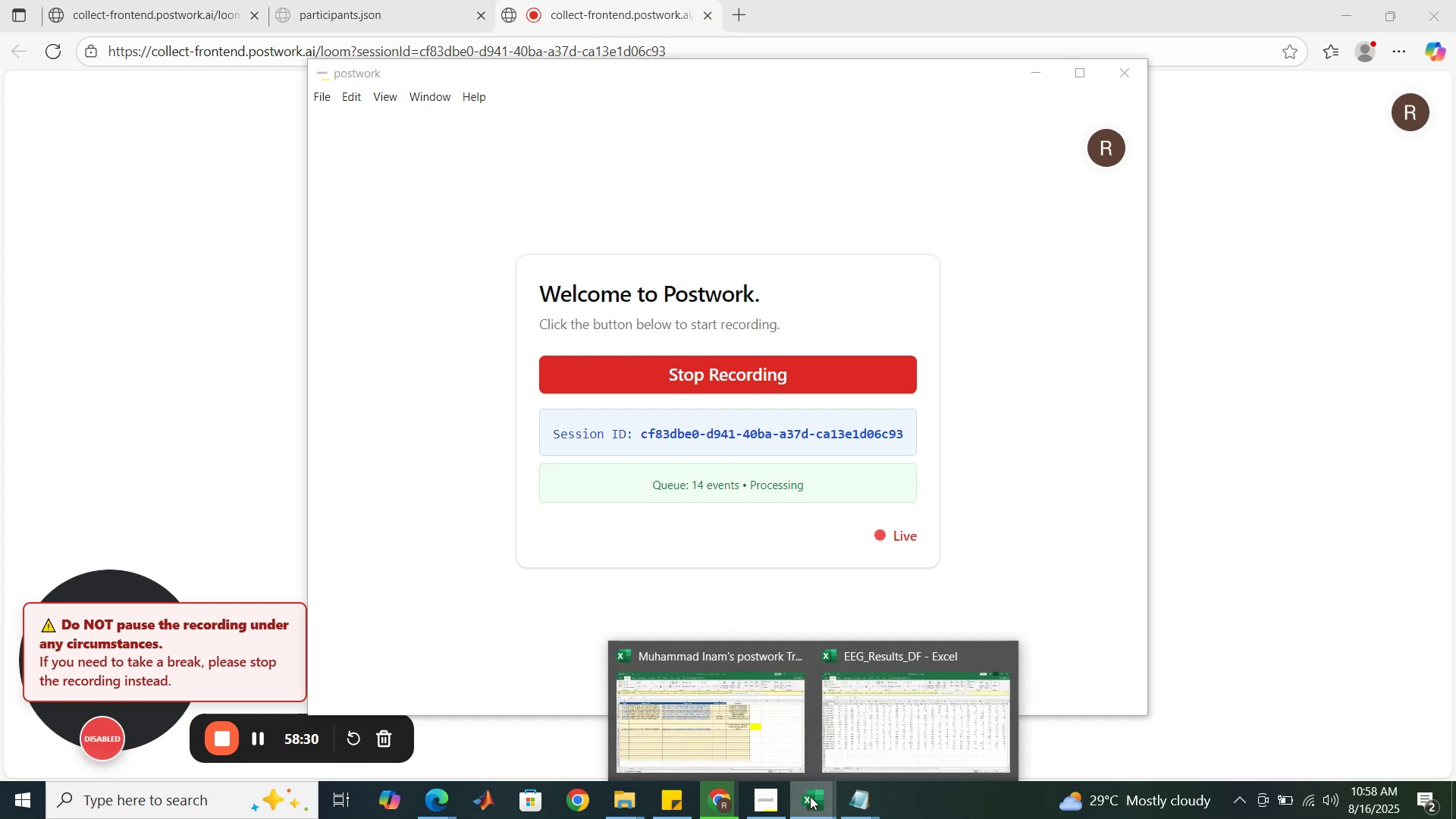 
mouse_move([785, 766])
 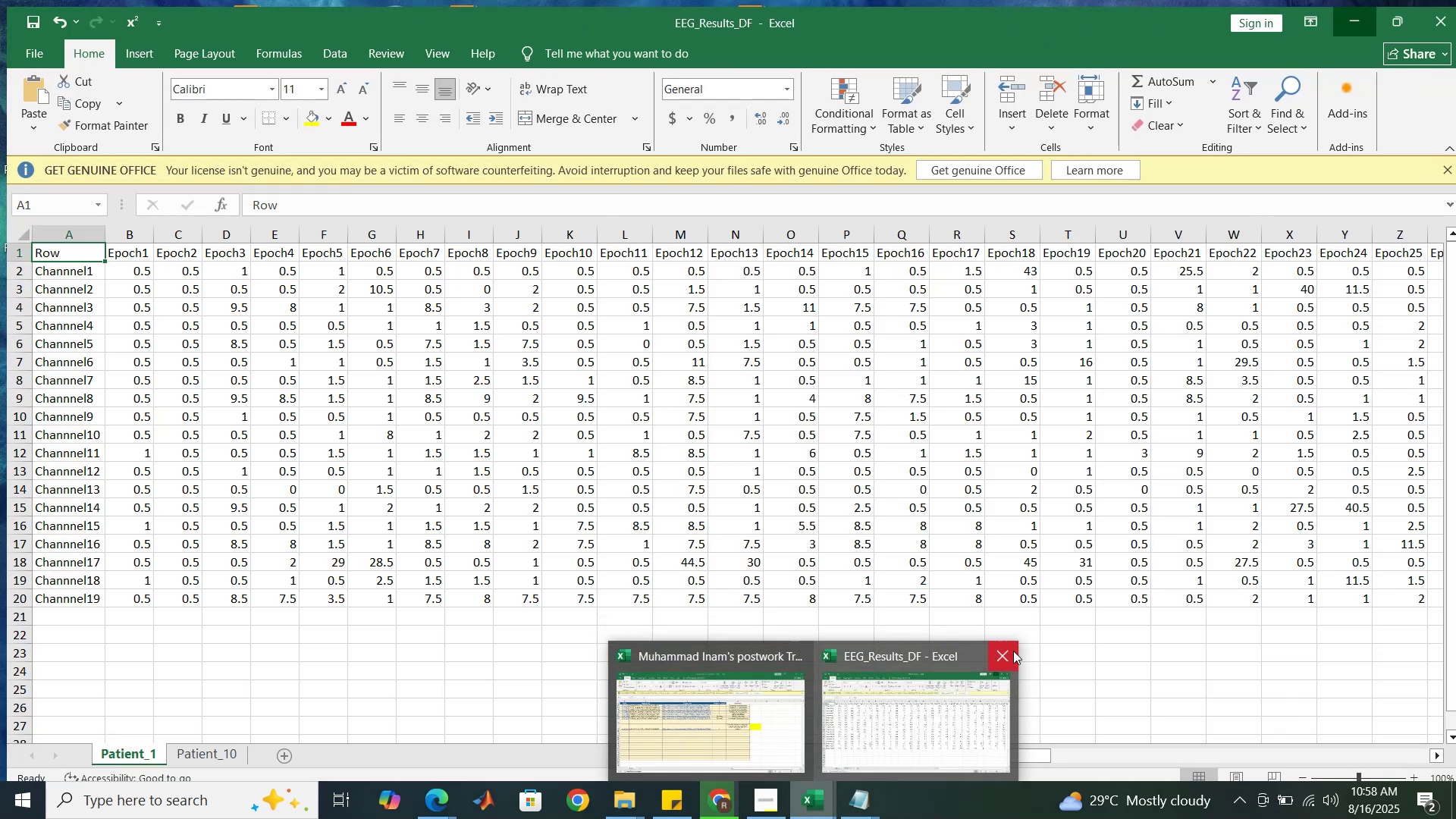 
left_click([1004, 663])
 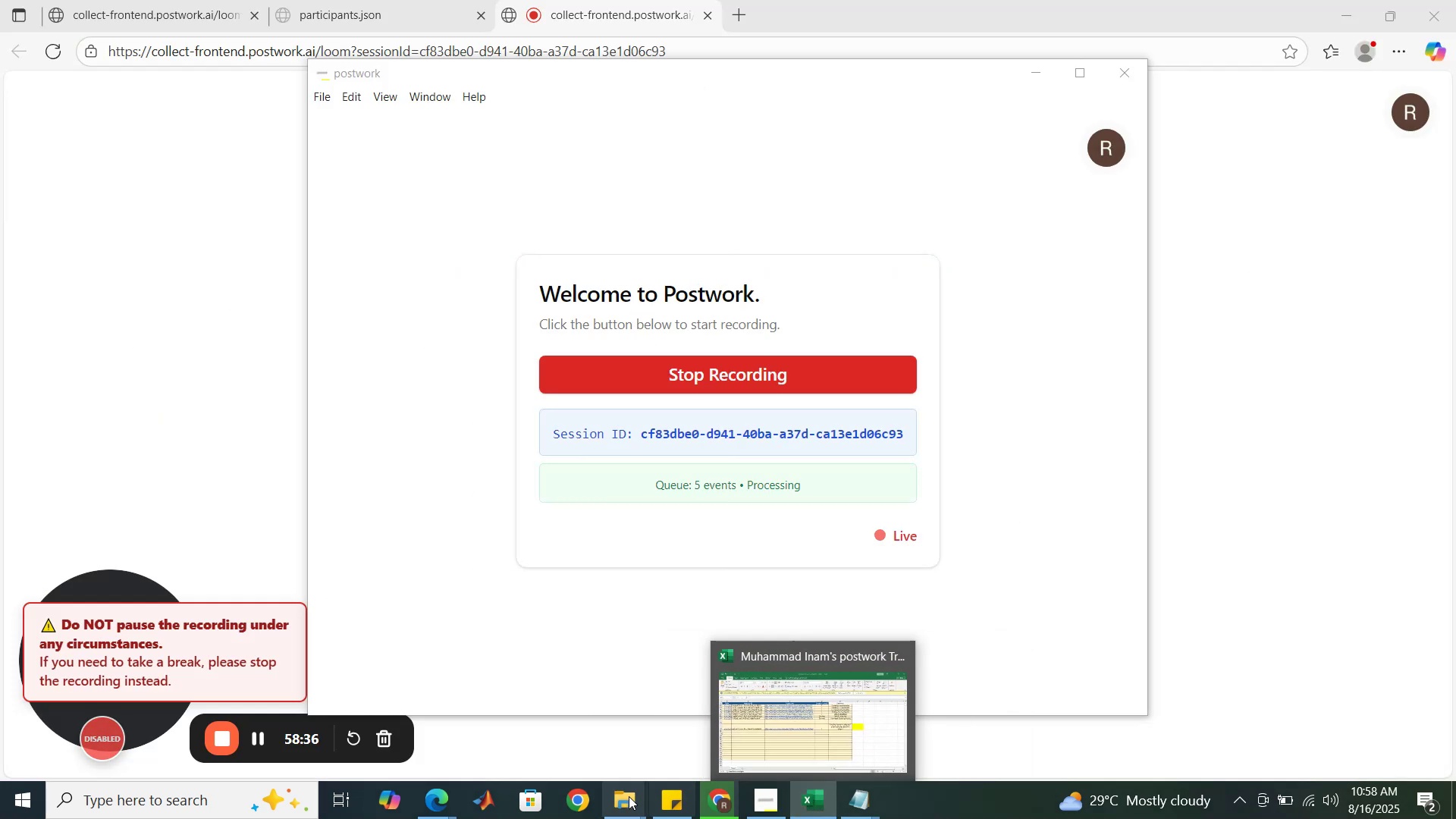 
left_click([620, 805])
 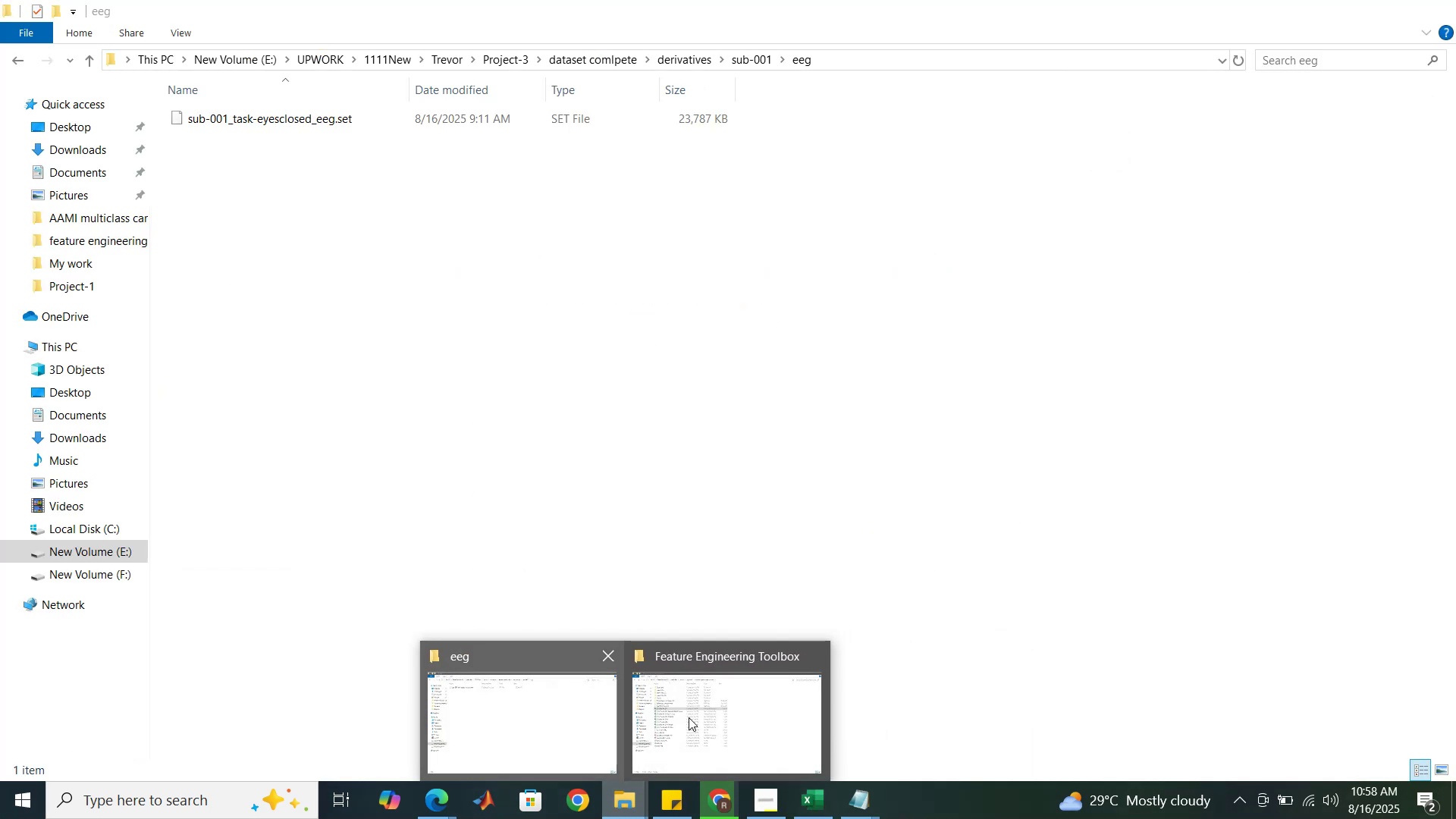 
left_click([739, 717])
 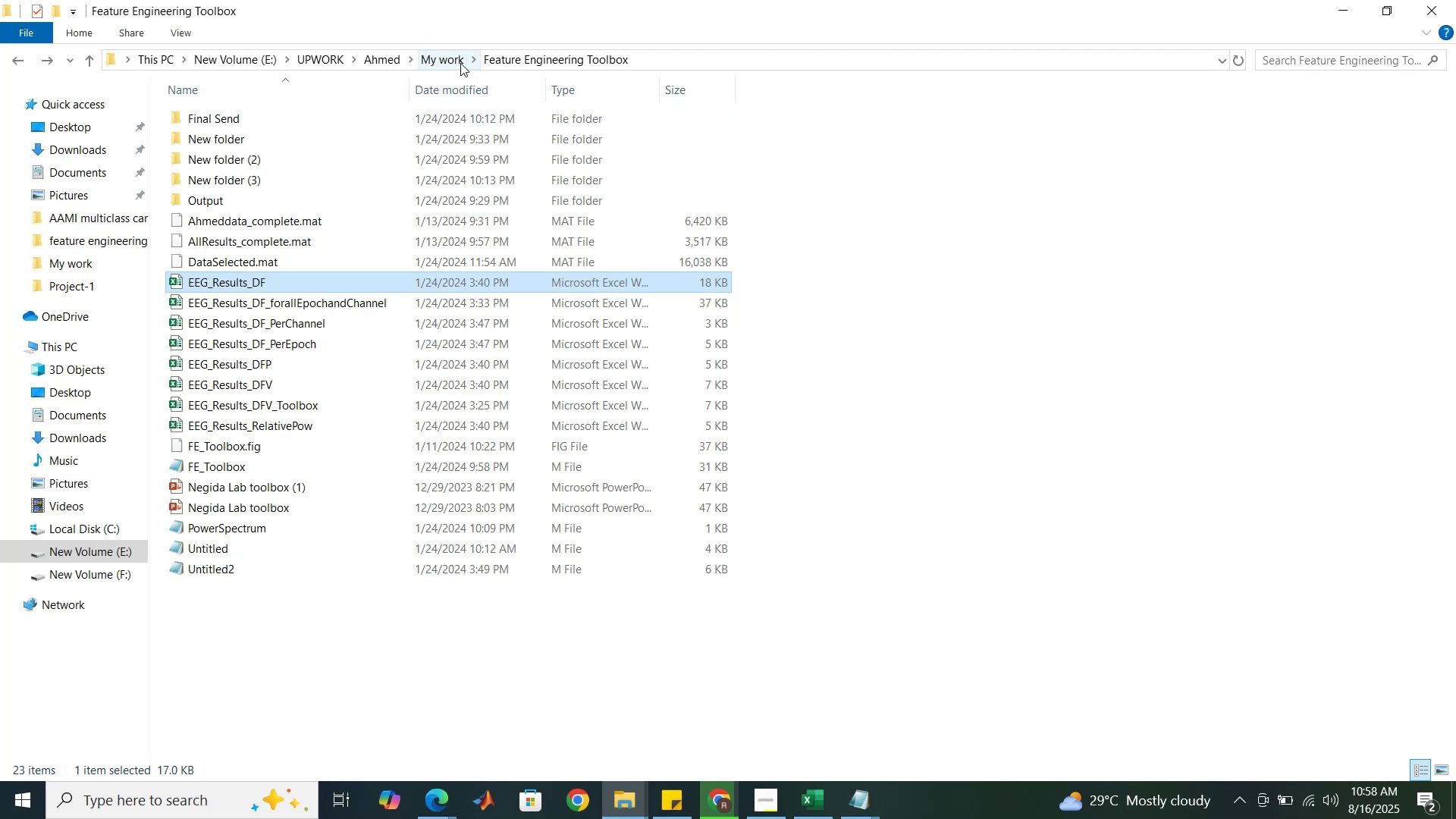 
left_click([453, 62])
 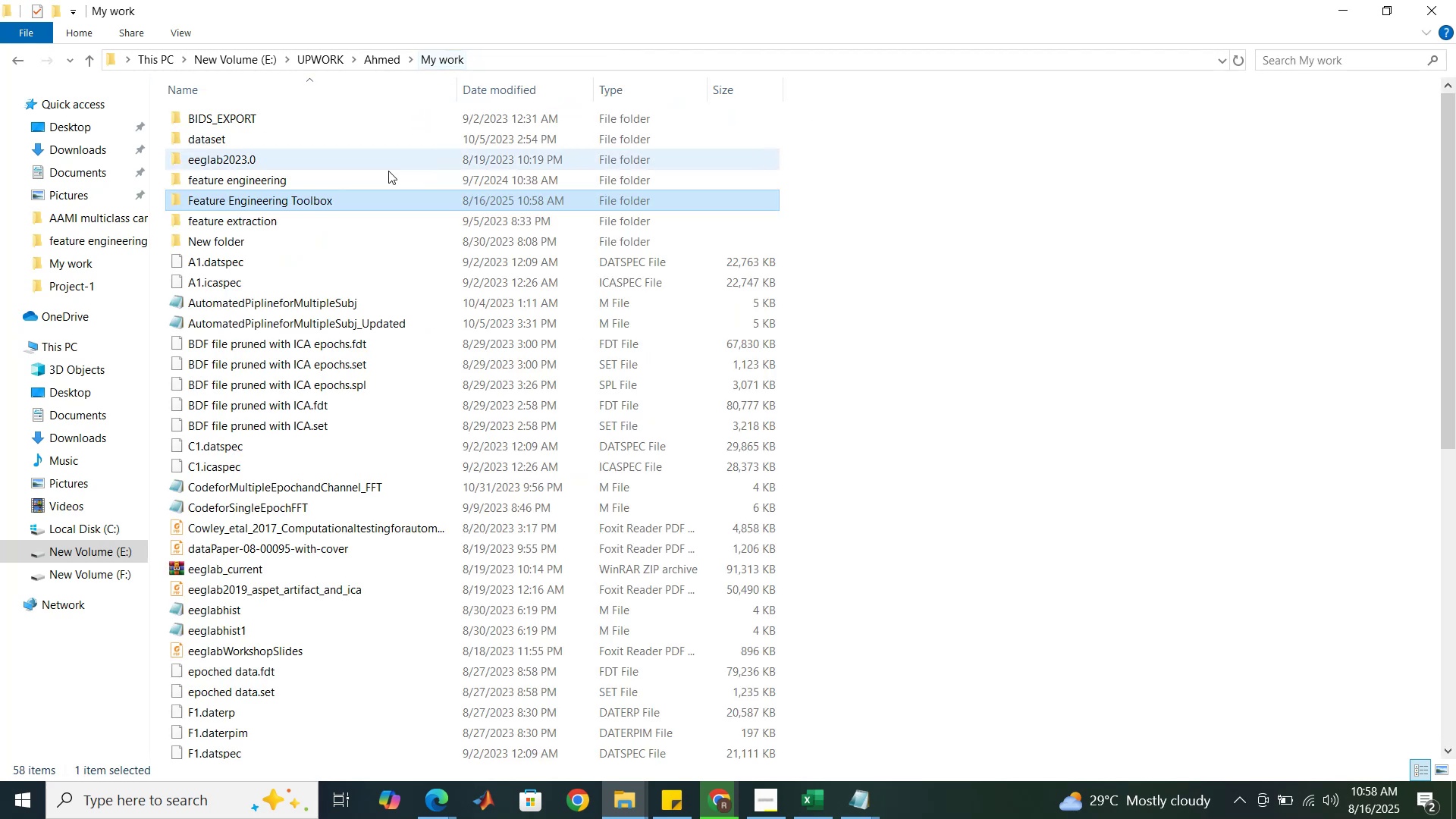 
mouse_move([340, 231])
 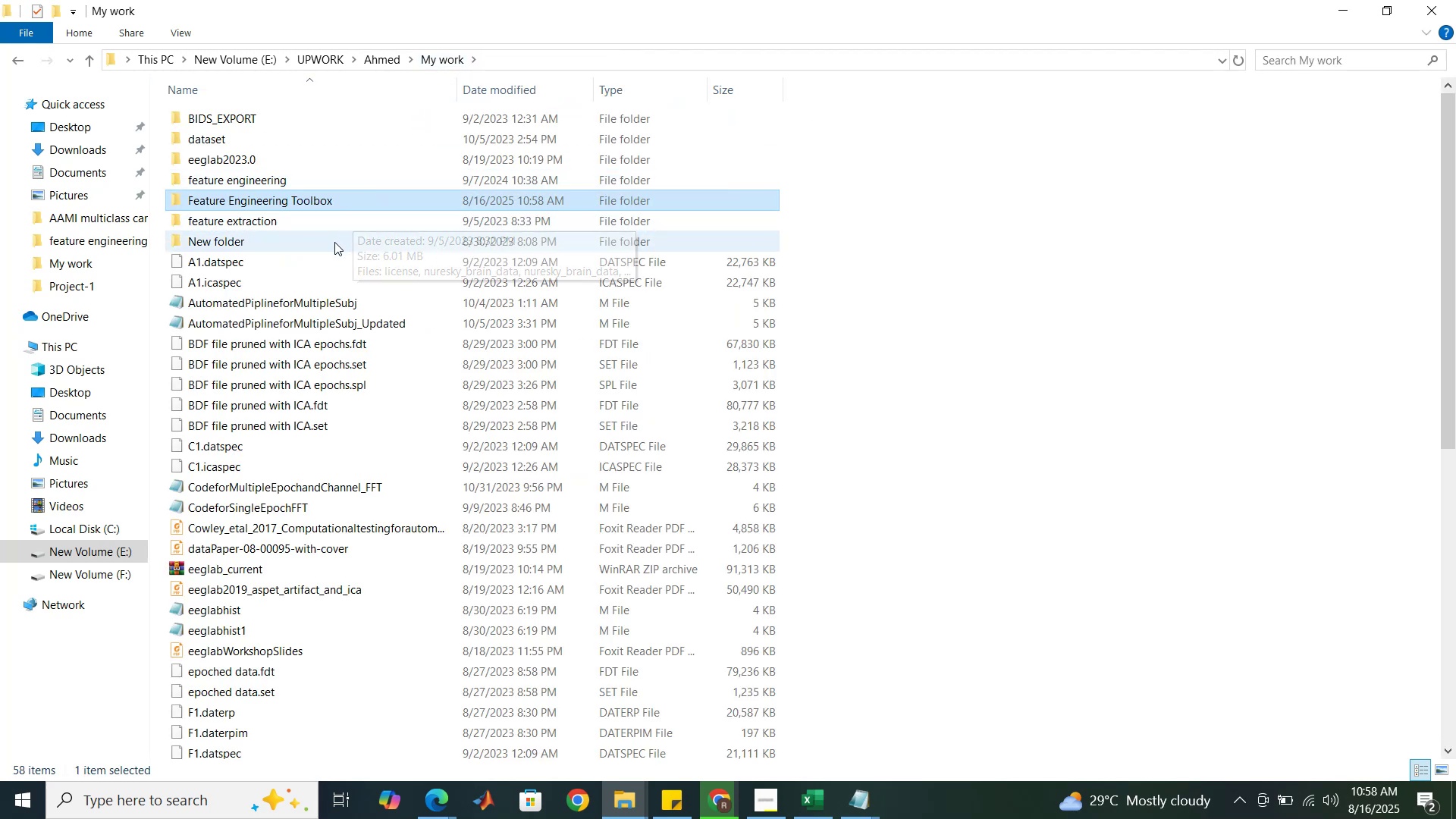 
left_click([334, 242])
 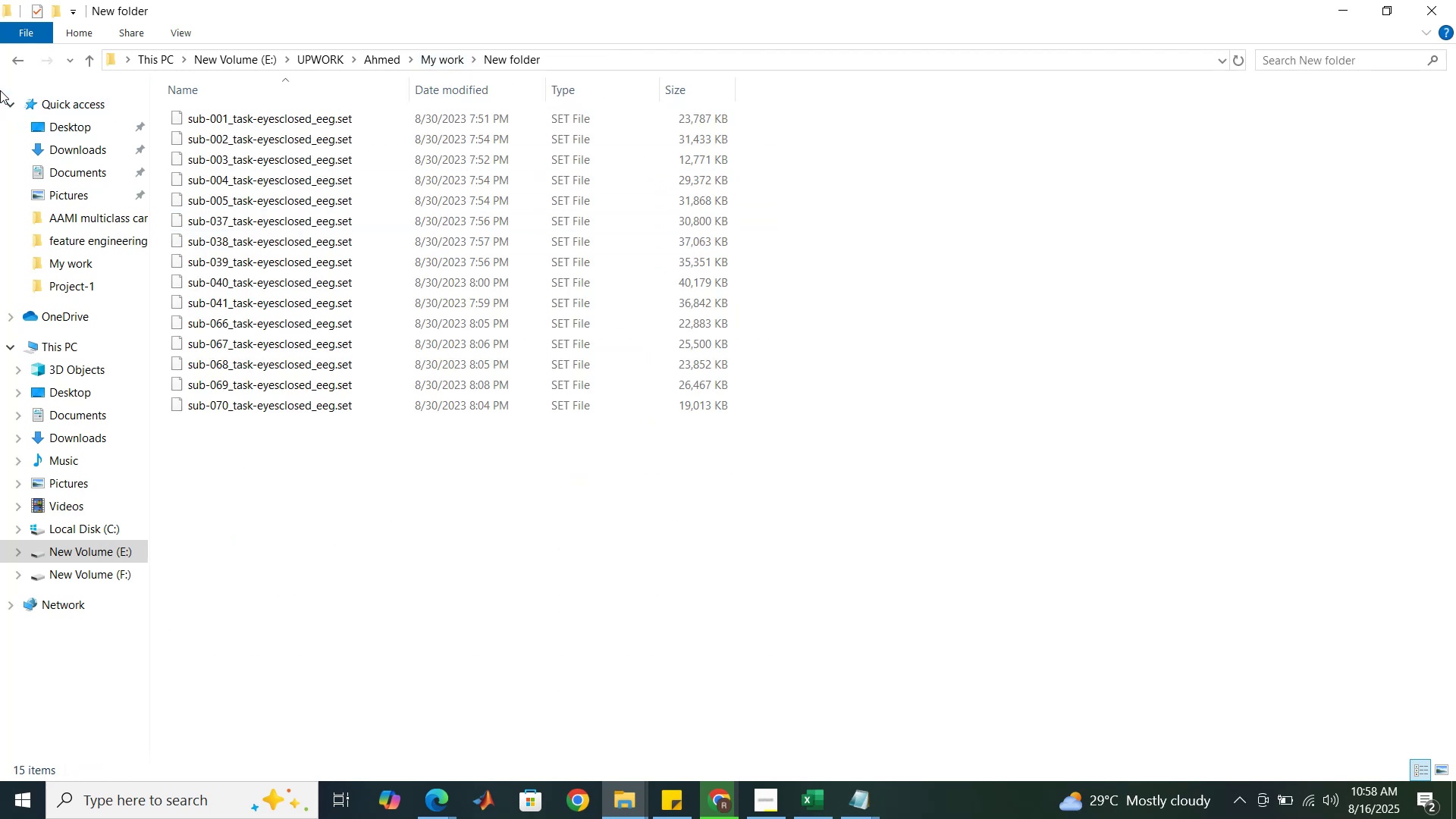 
left_click([17, 56])
 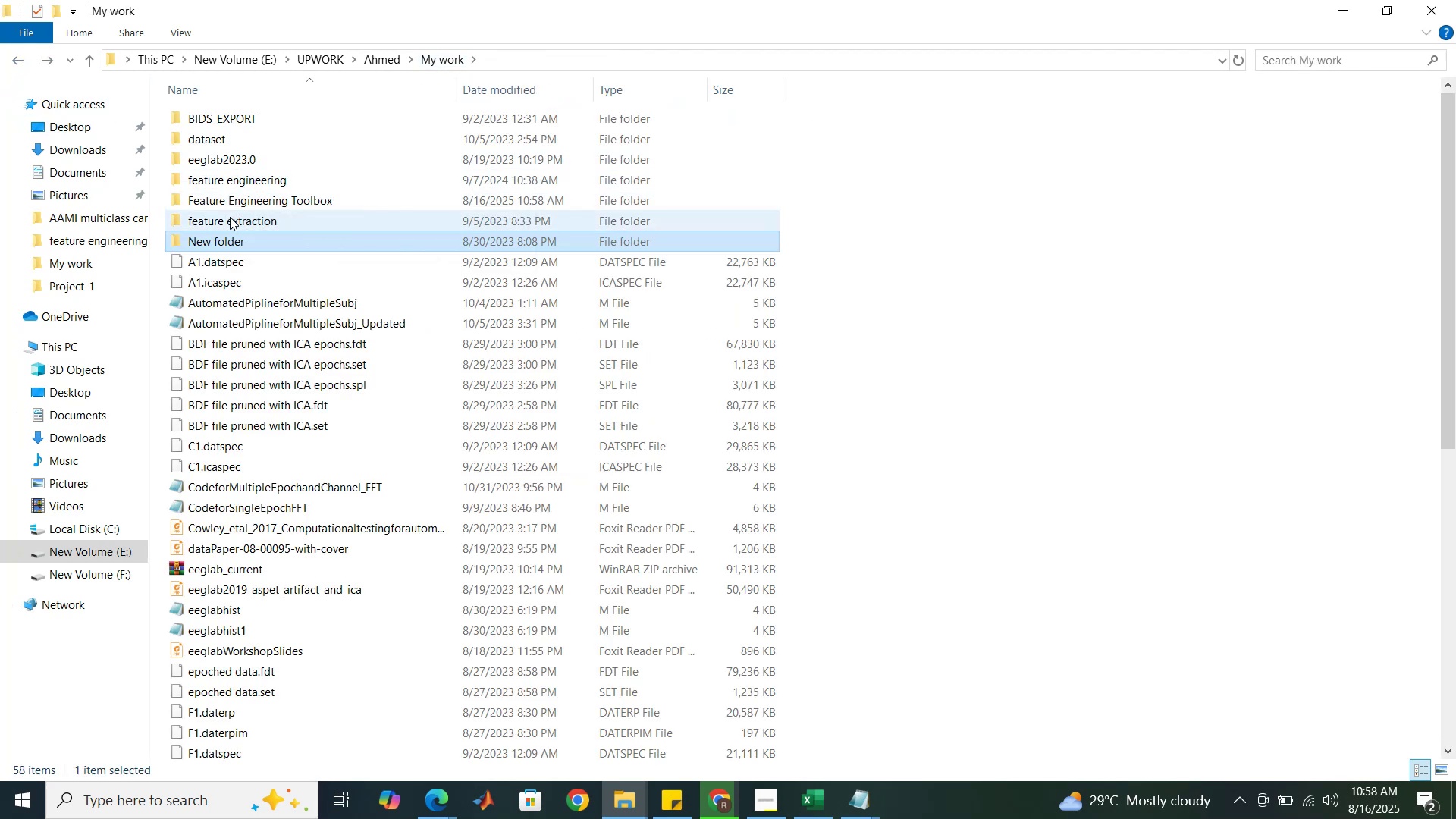 
double_click([230, 217])
 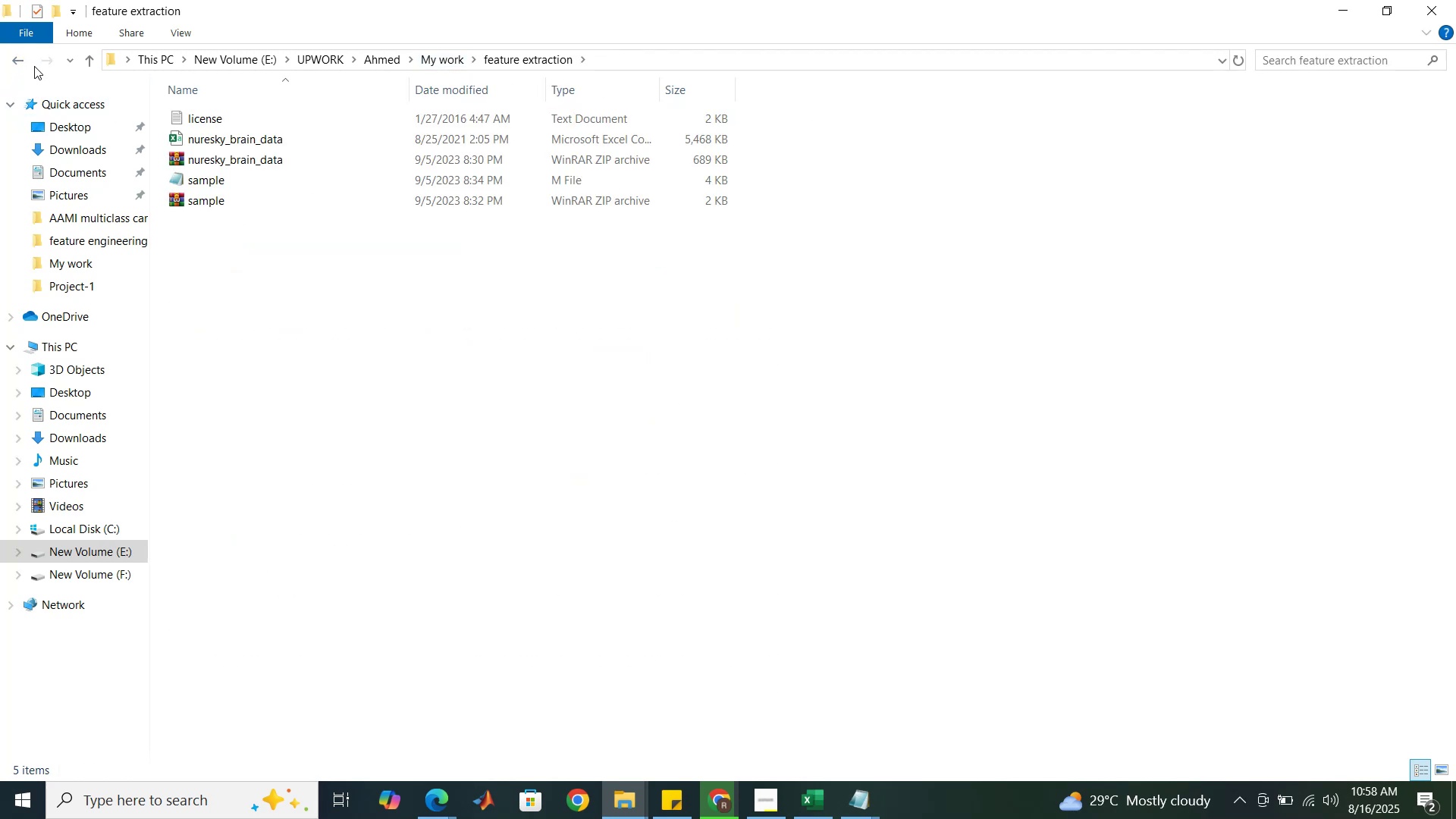 
left_click([21, 57])
 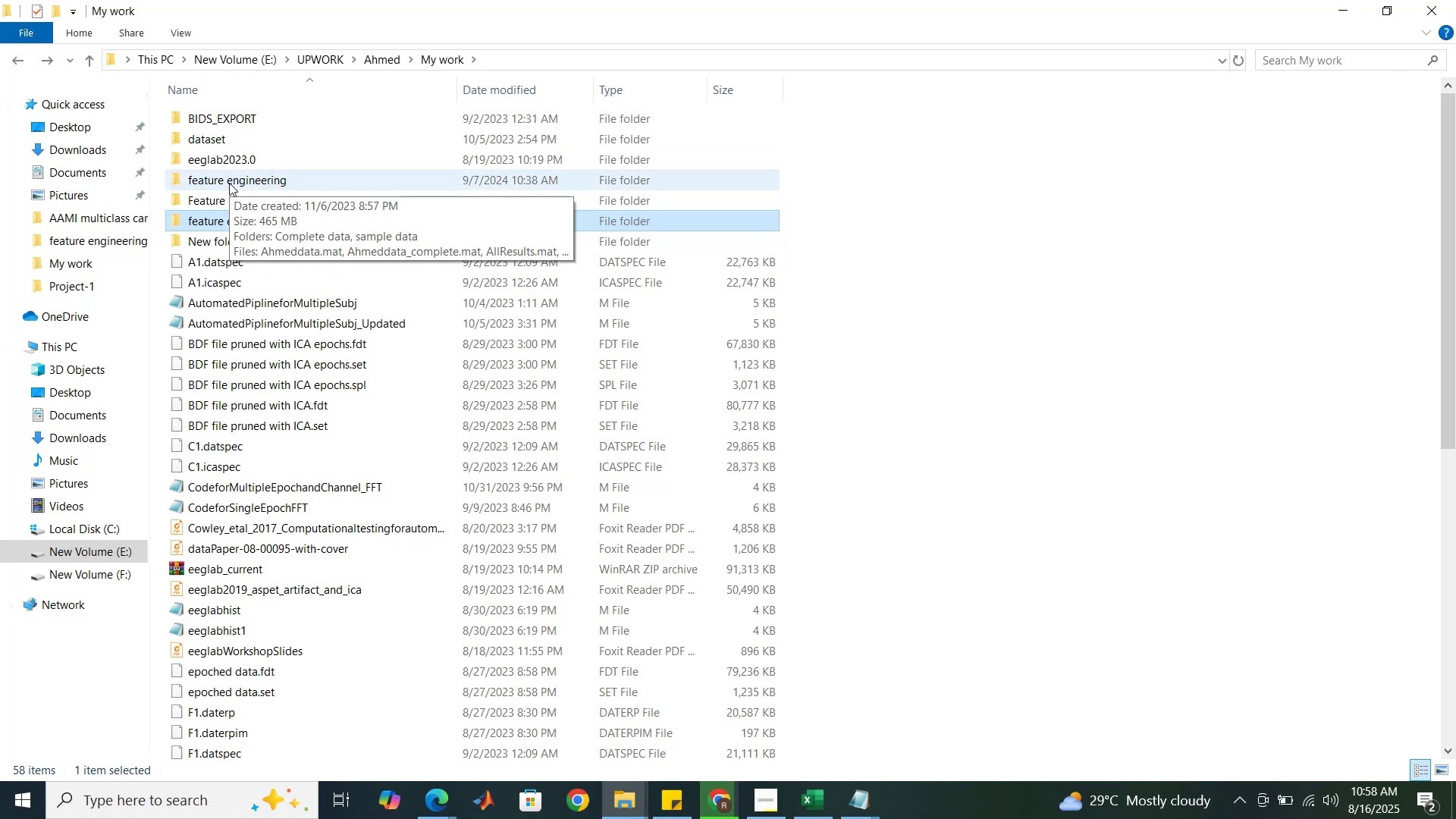 
double_click([229, 183])
 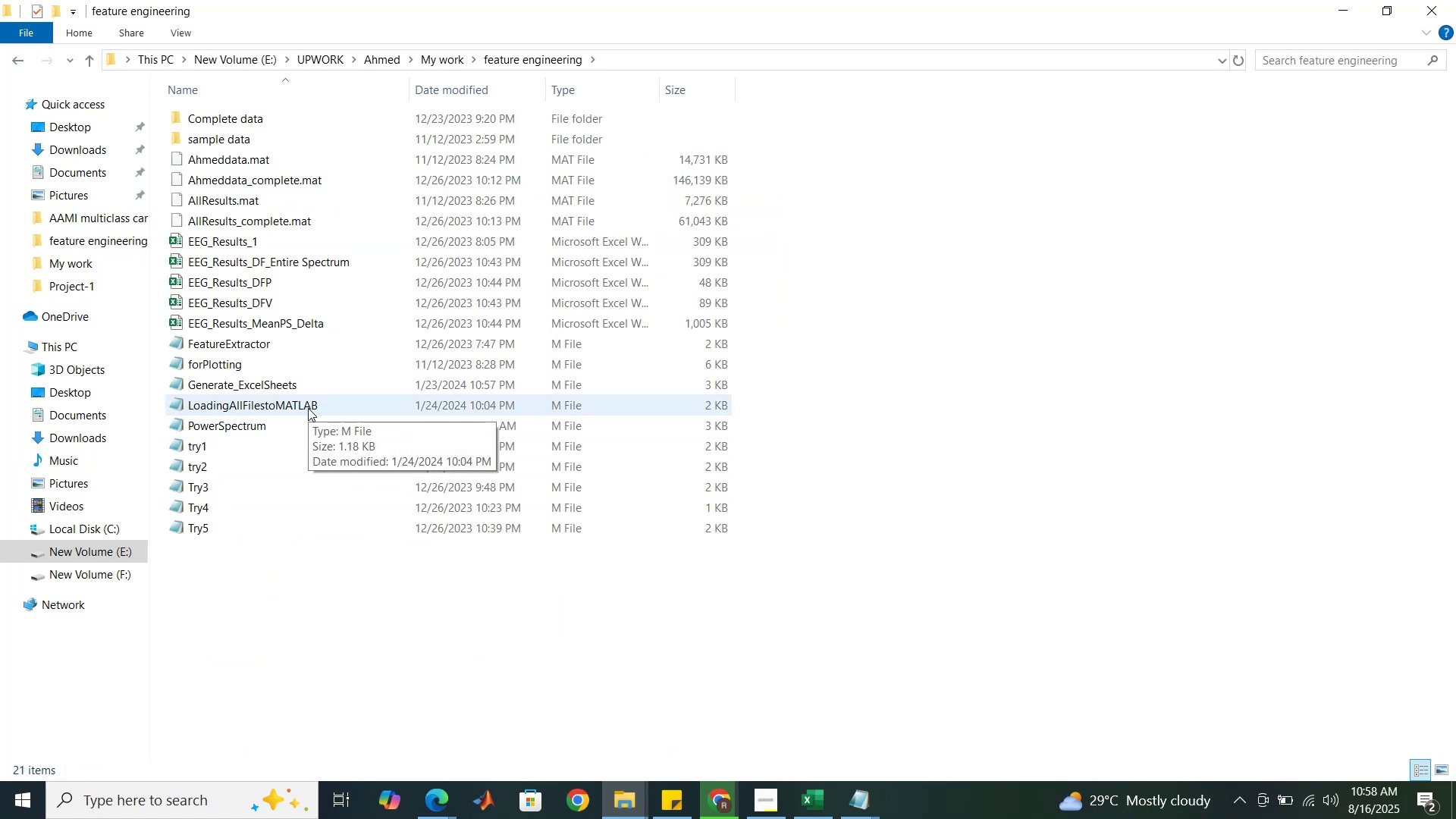 
wait(6.27)
 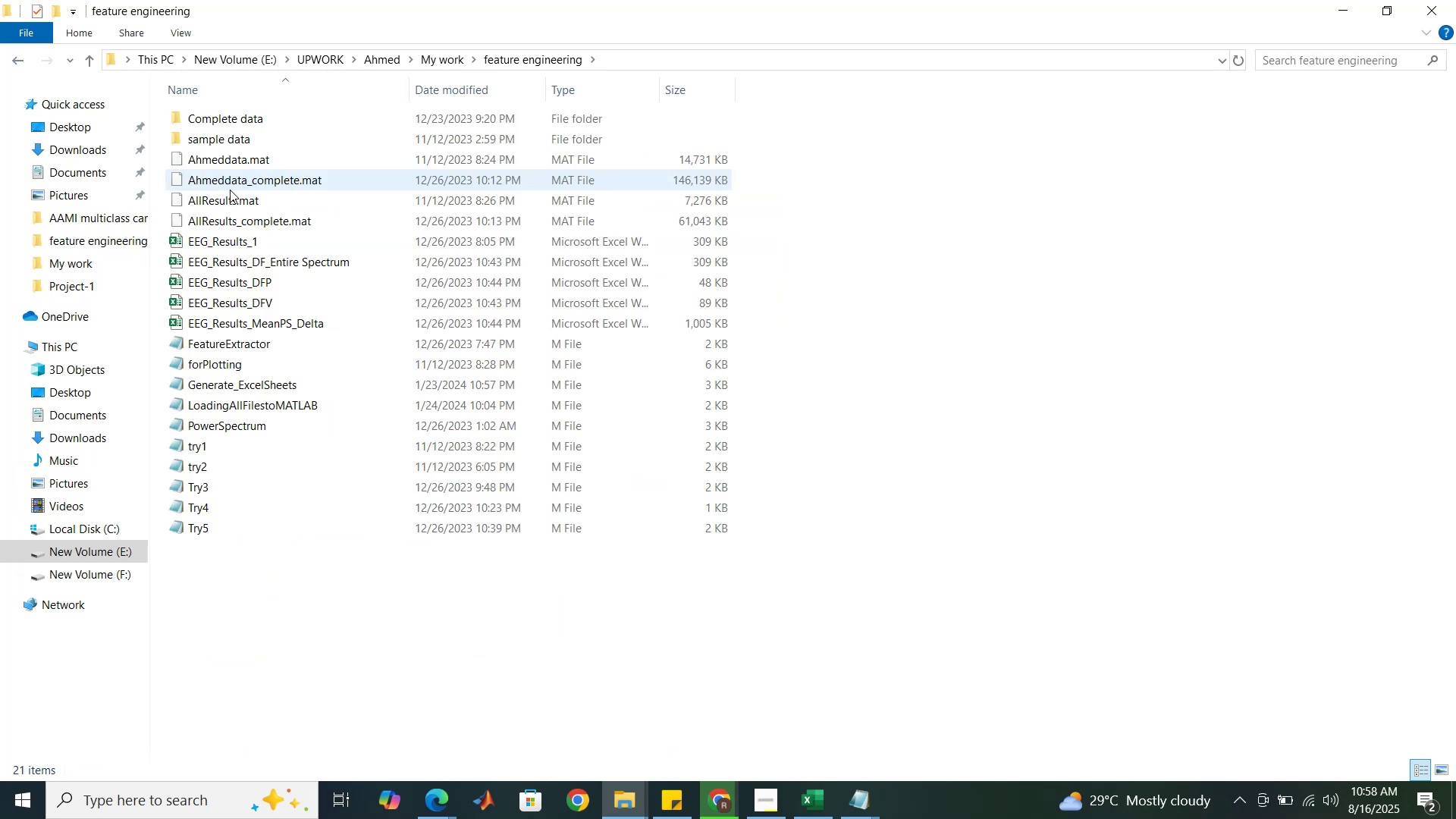 
double_click([283, 136])
 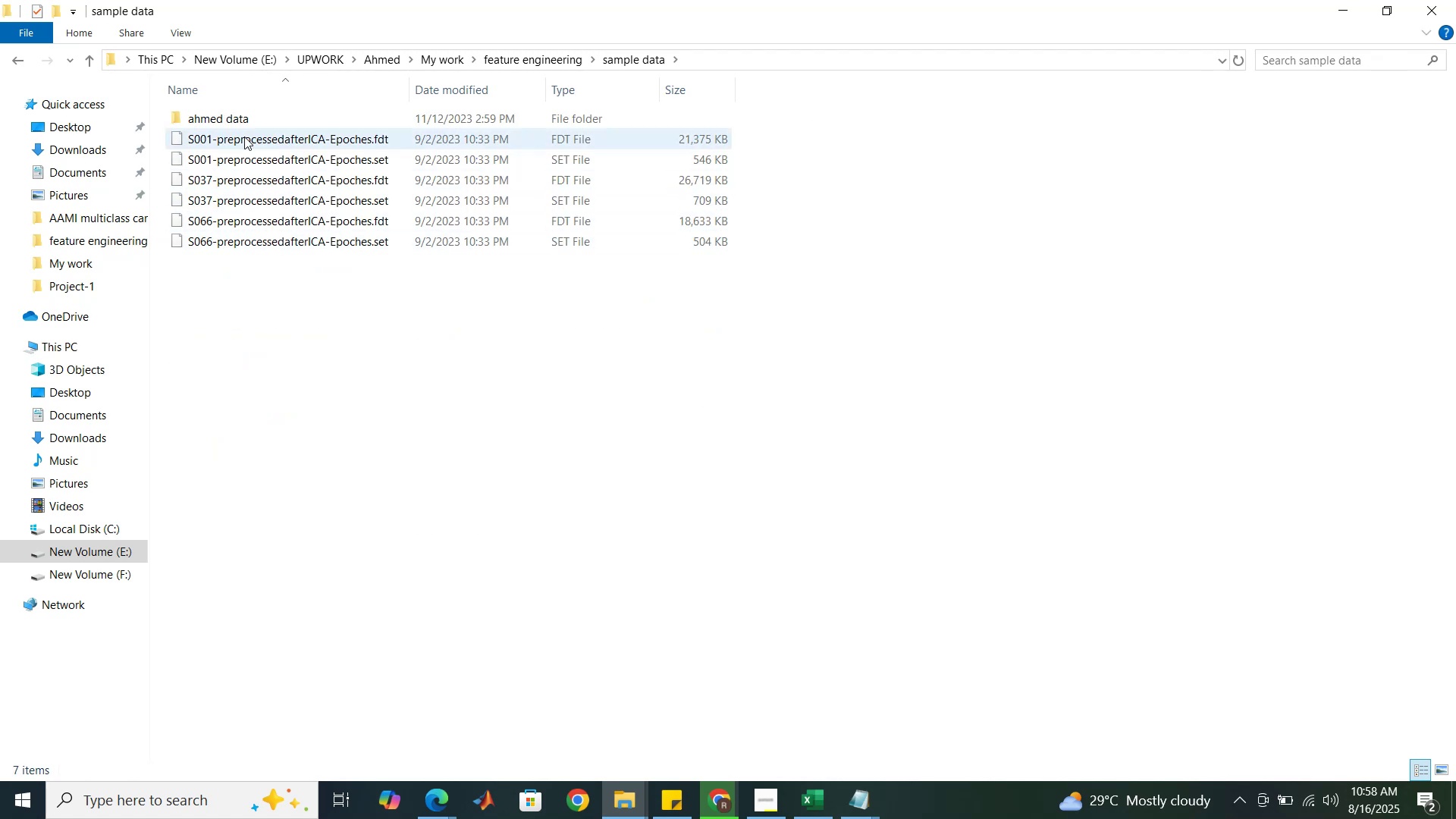 
double_click([244, 116])
 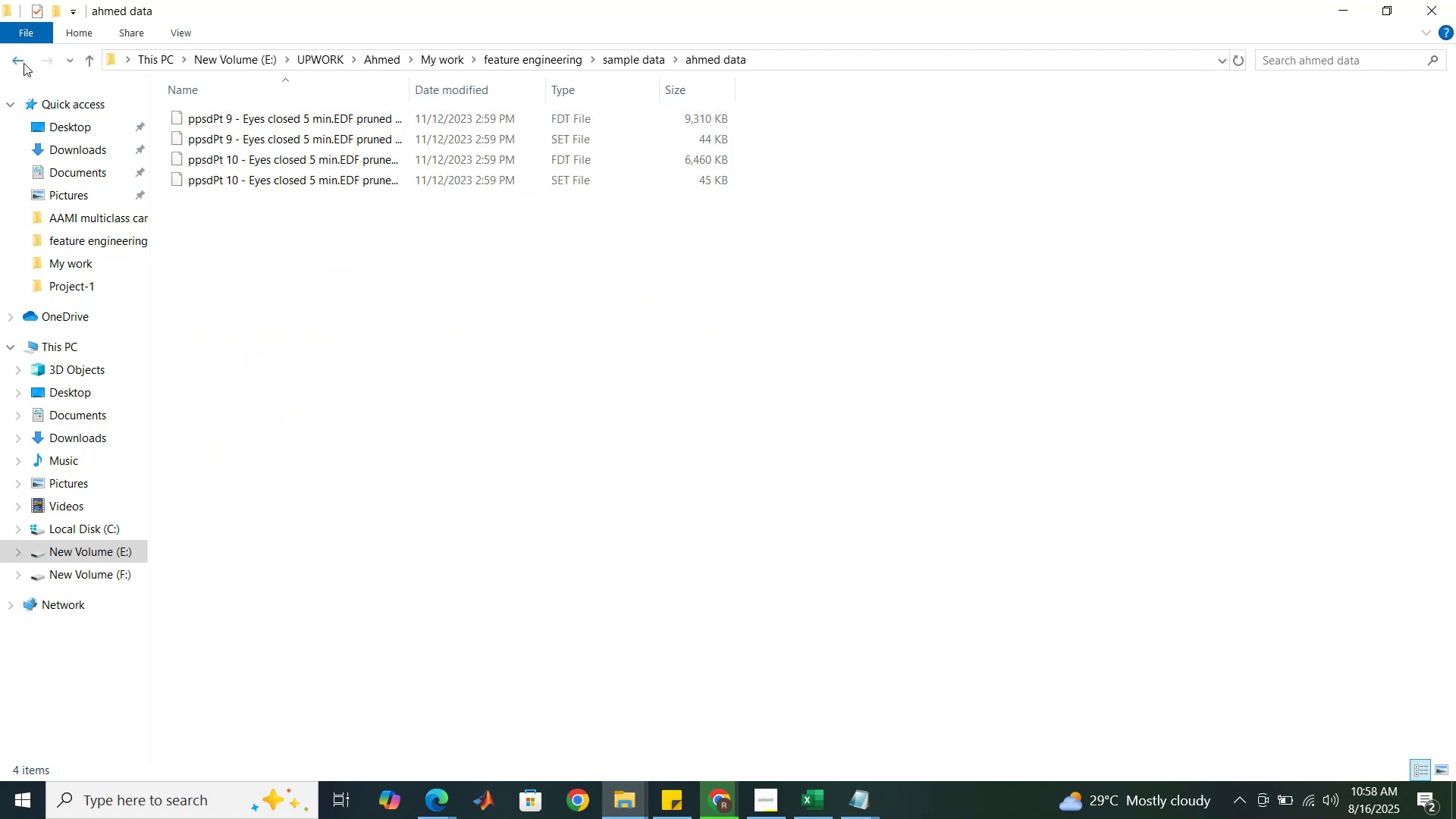 
left_click([24, 63])
 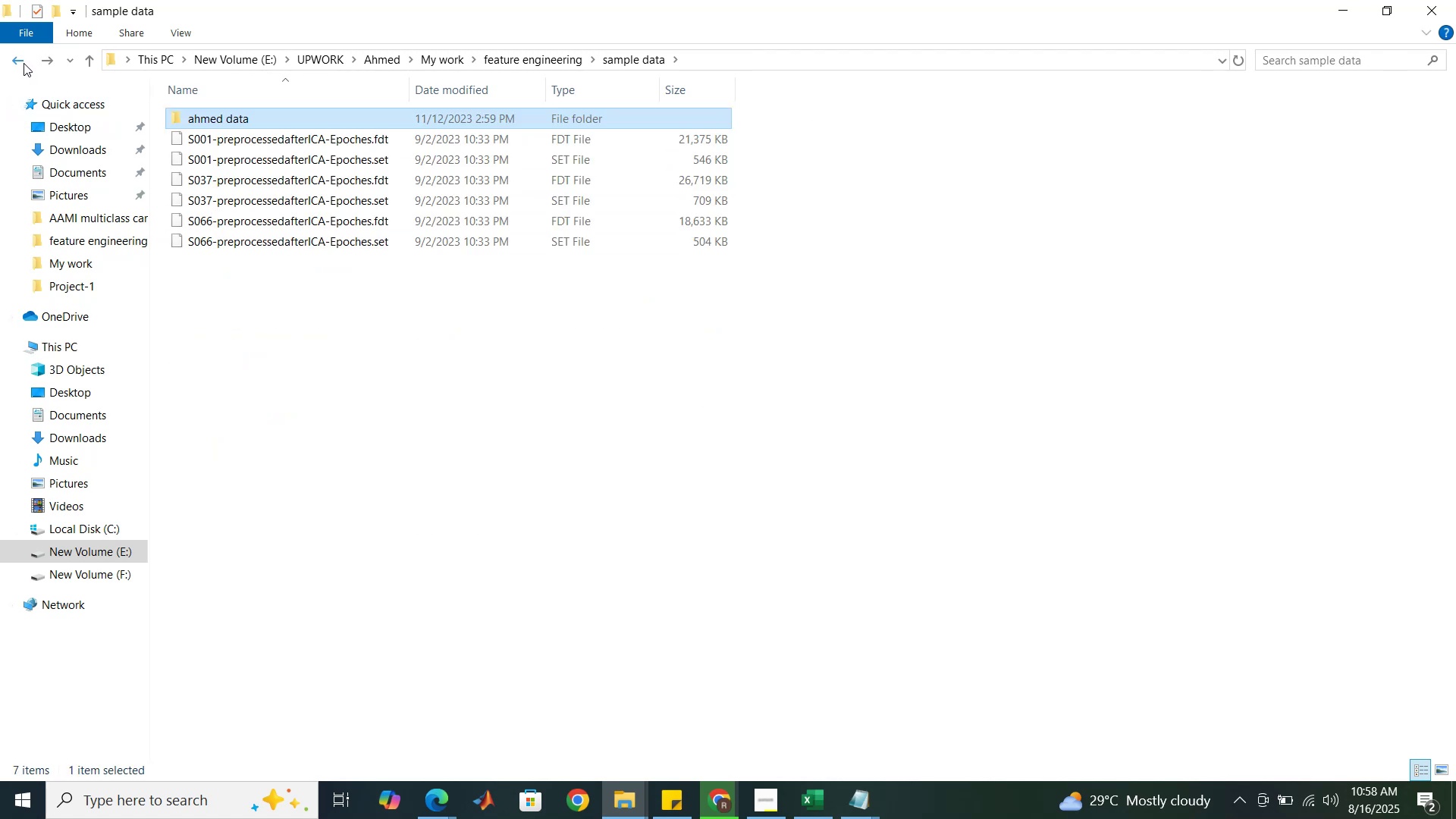 
left_click([24, 63])
 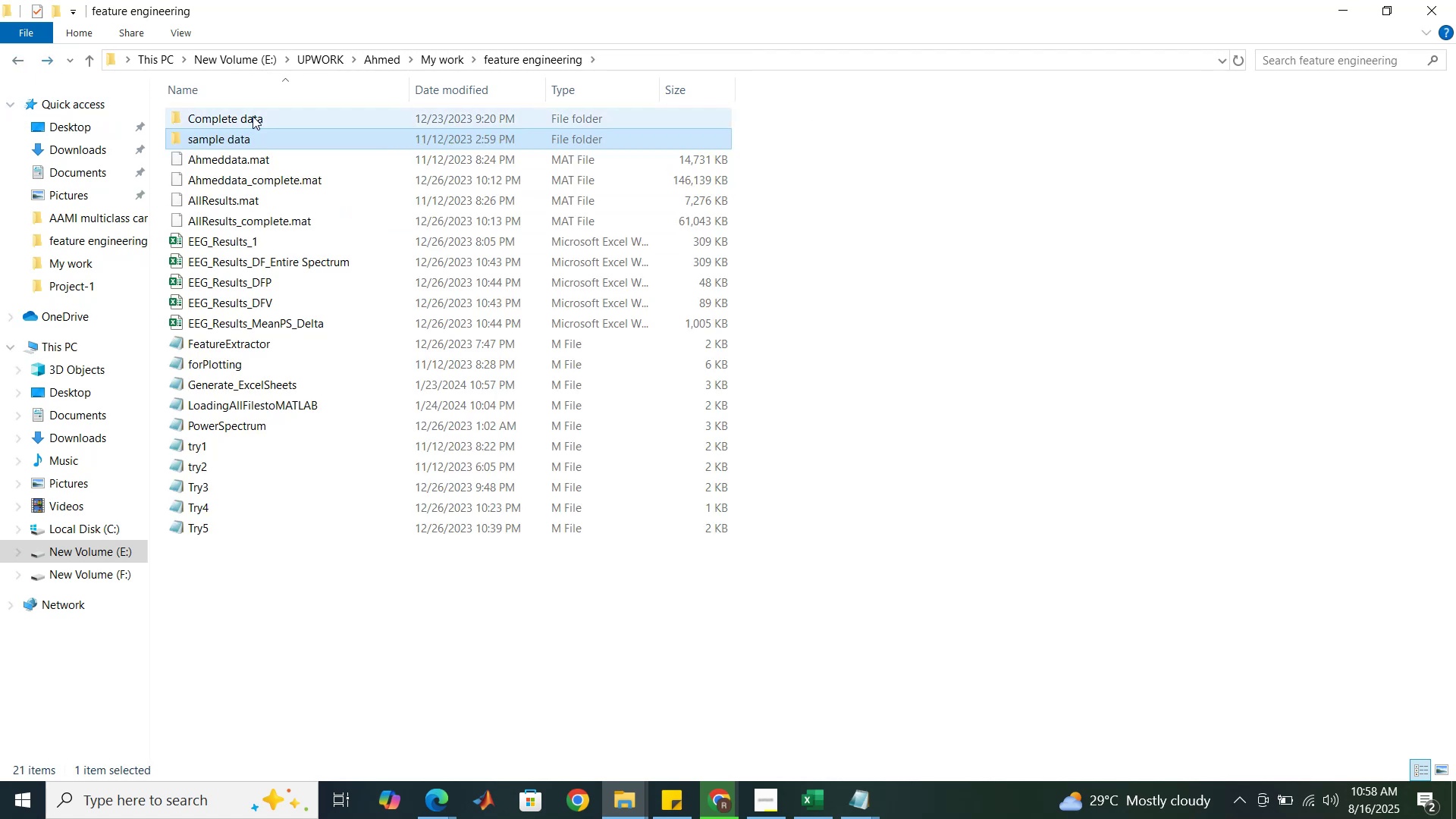 
double_click([253, 116])
 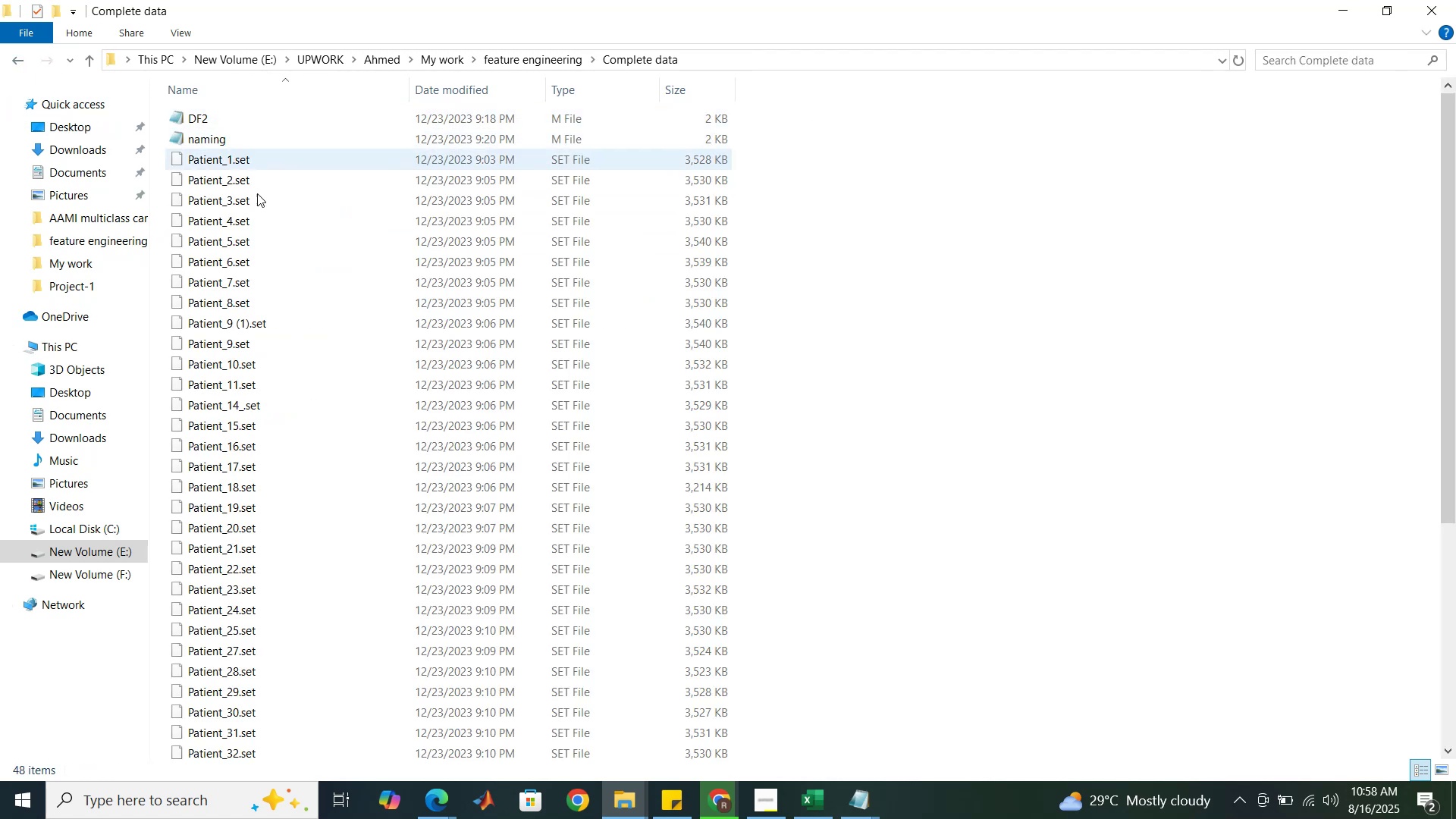 
scroll: coordinate [267, 427], scroll_direction: down, amount: 6.0
 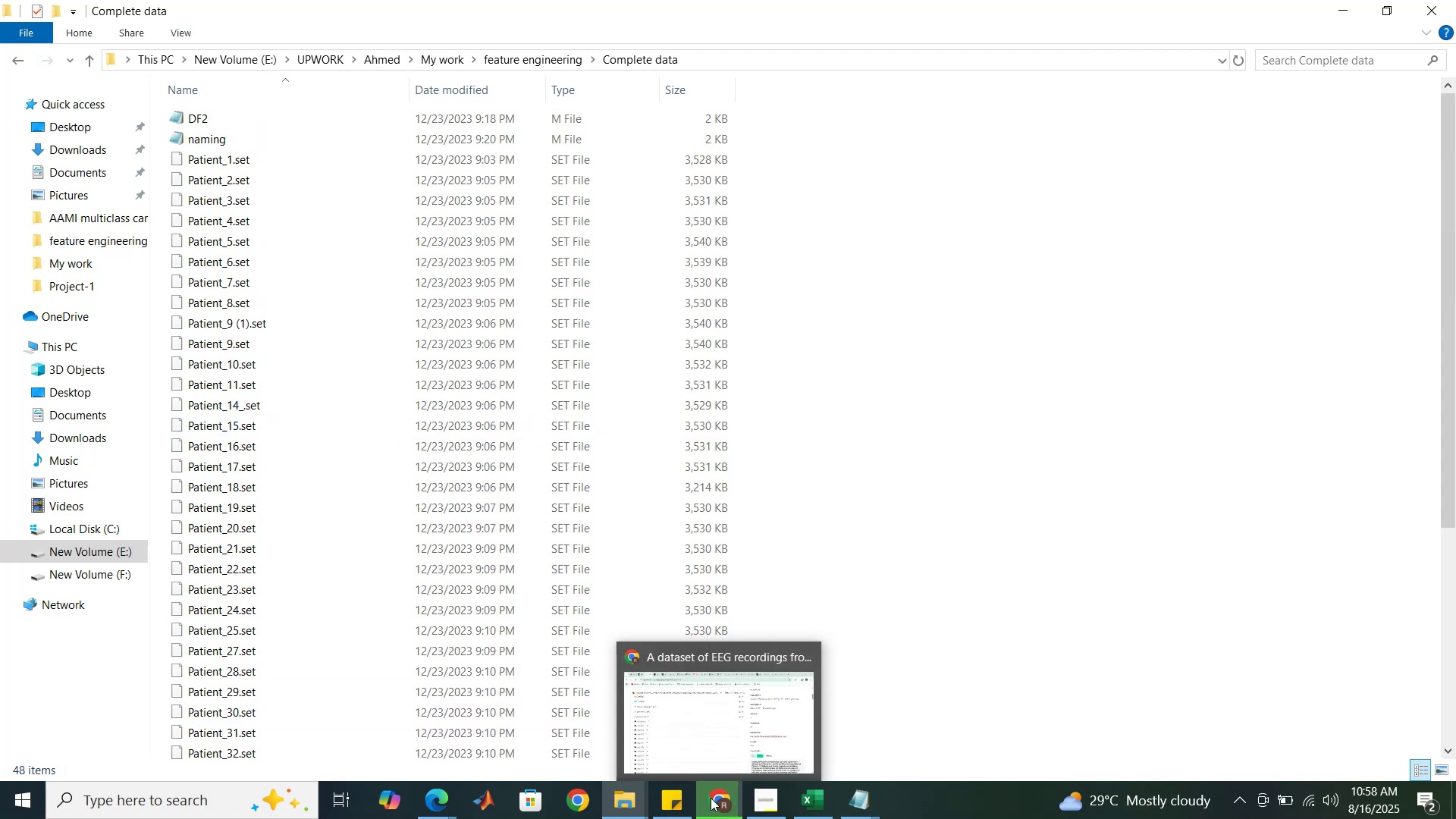 
left_click([695, 754])
 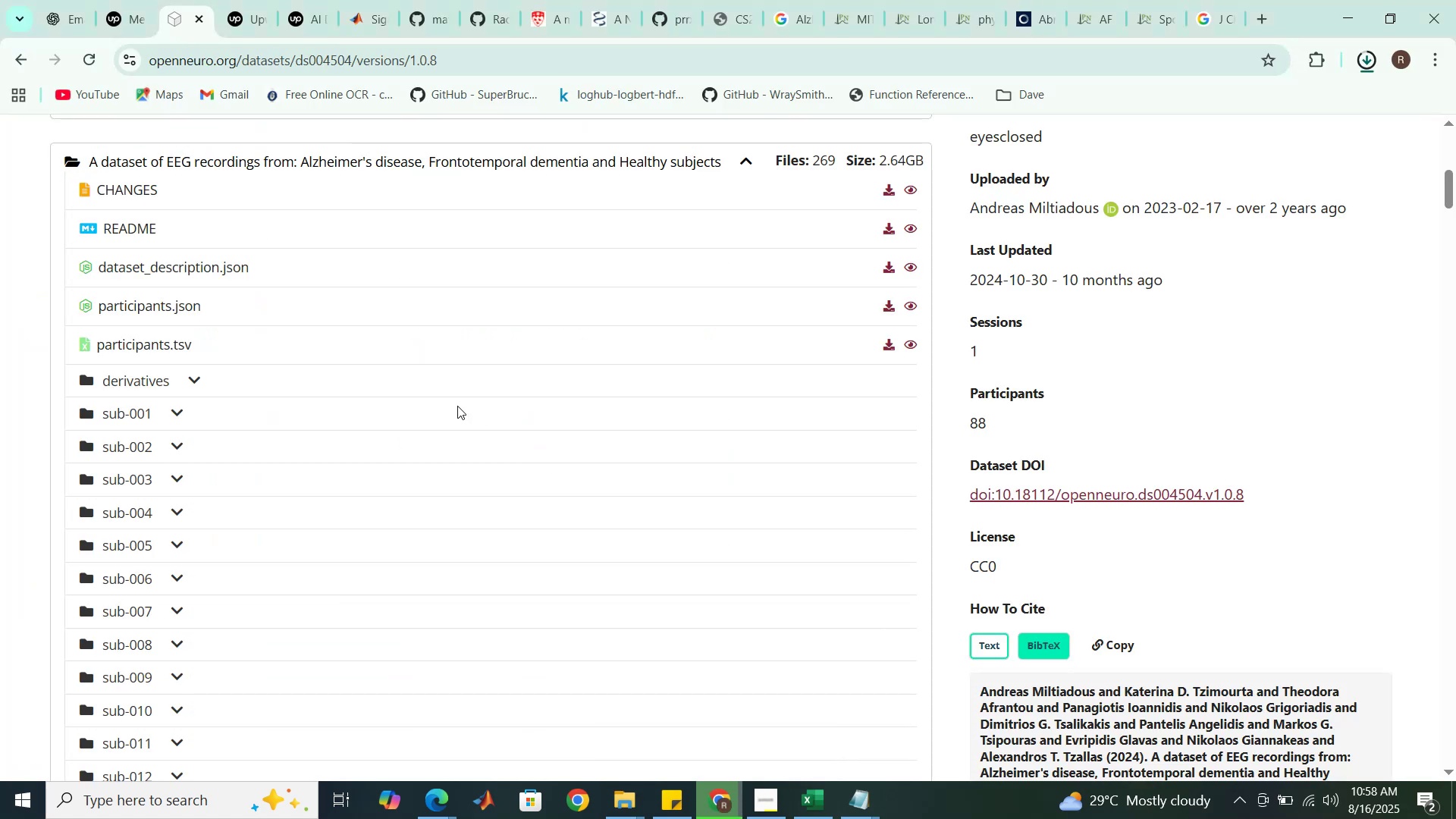 
scroll: coordinate [454, 404], scroll_direction: up, amount: 9.0
 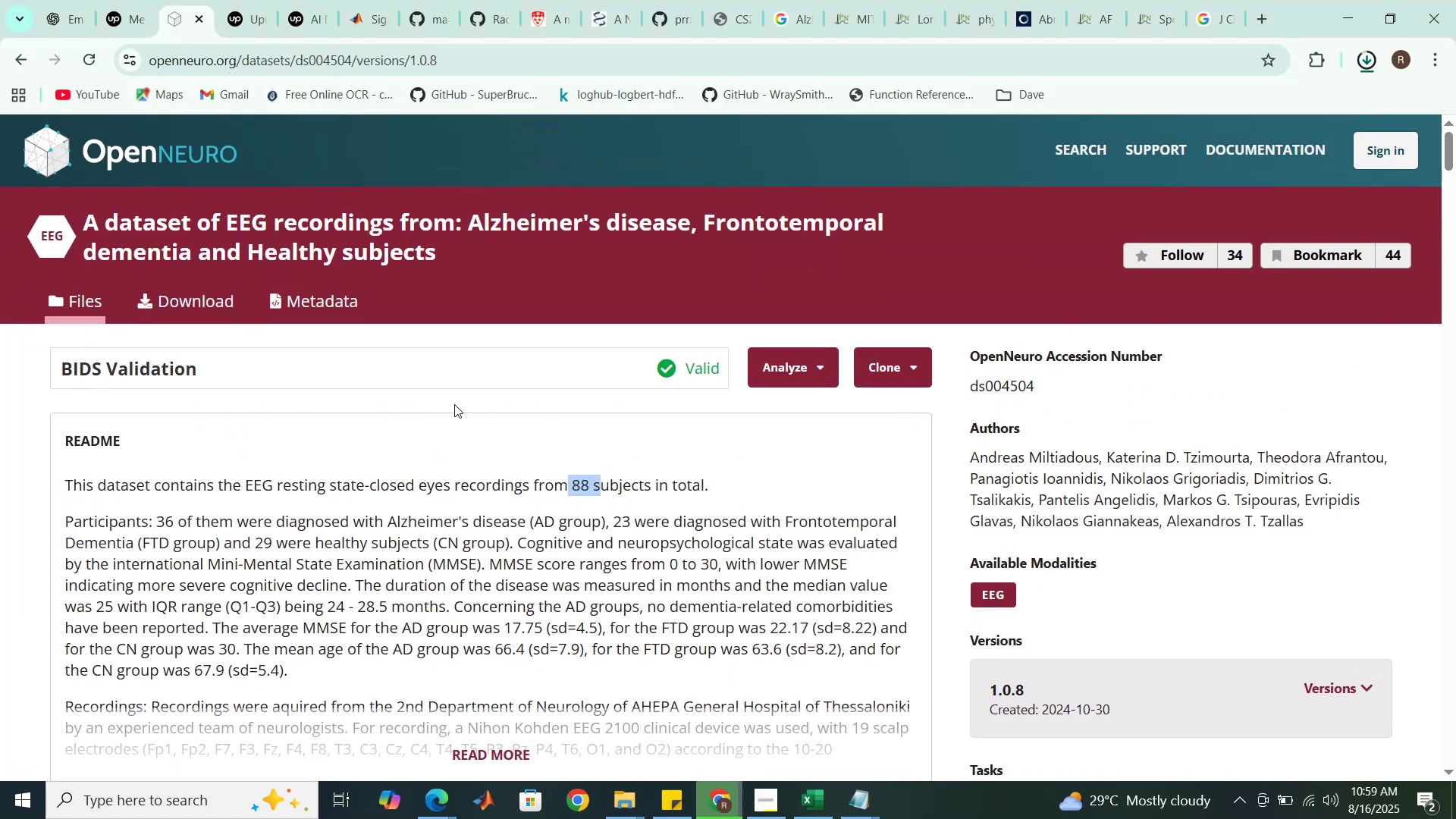 
scroll: coordinate [429, 419], scroll_direction: down, amount: 3.0
 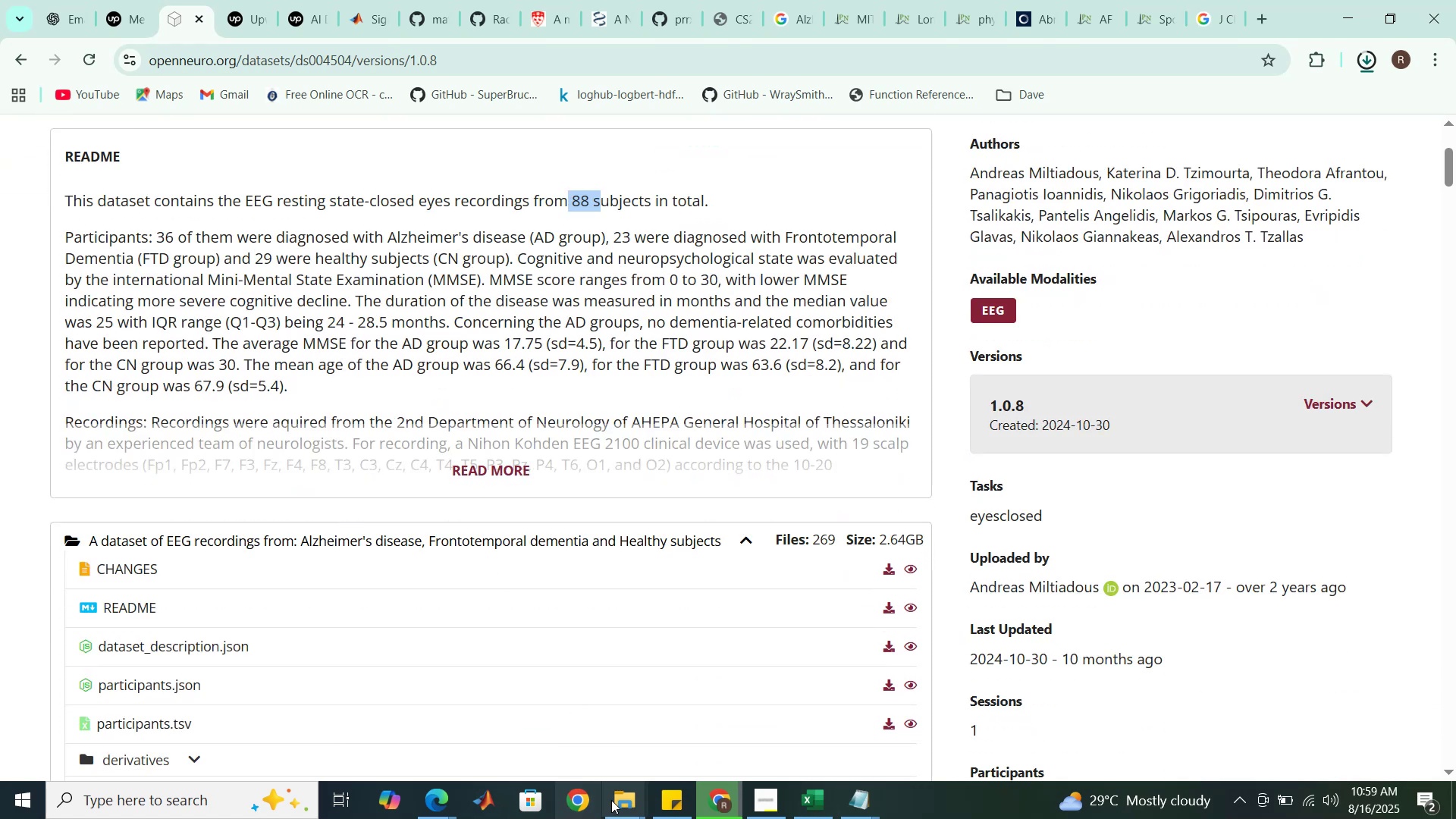 
left_click([723, 806])
 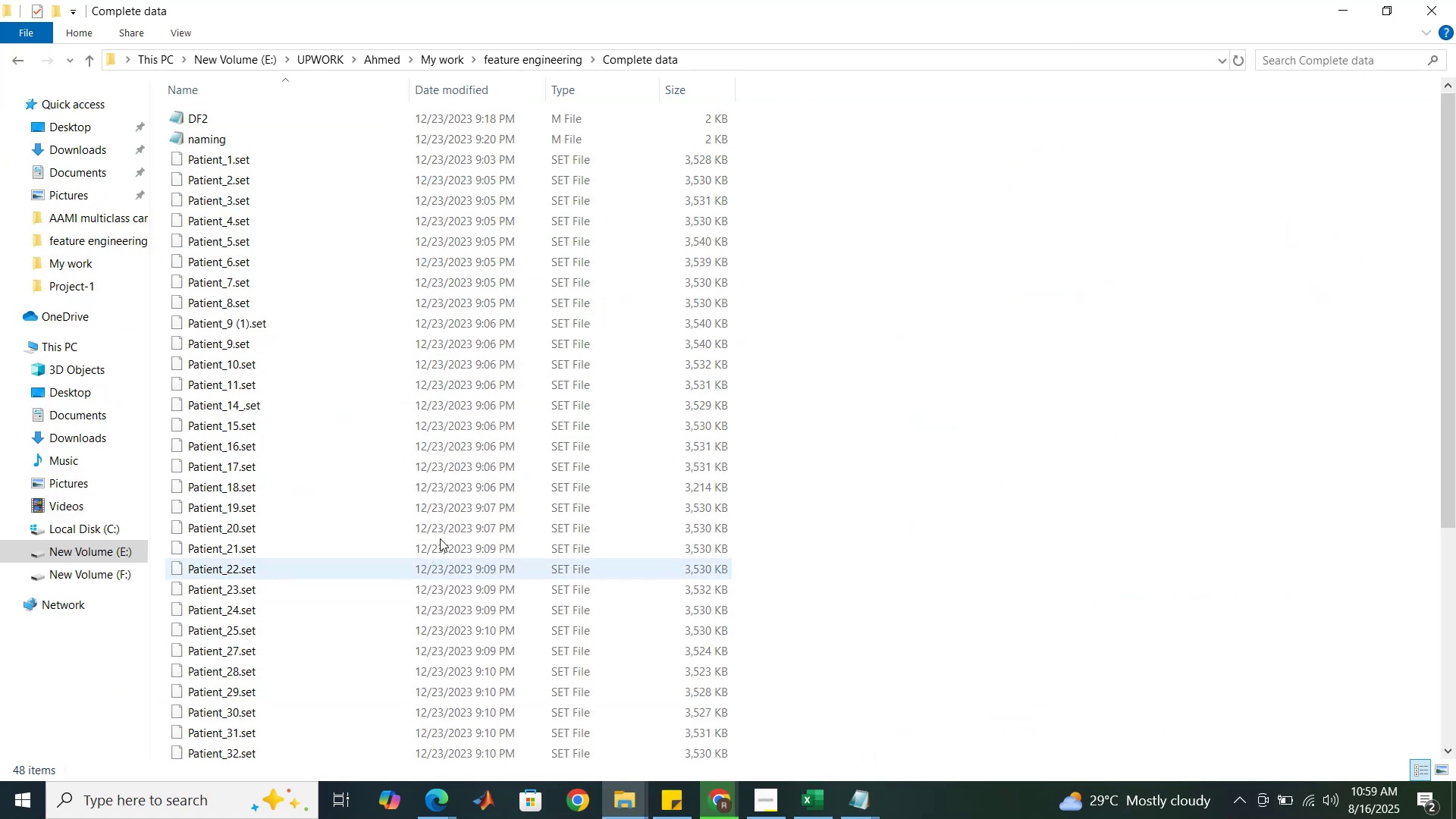 
scroll: coordinate [281, 377], scroll_direction: up, amount: 5.0
 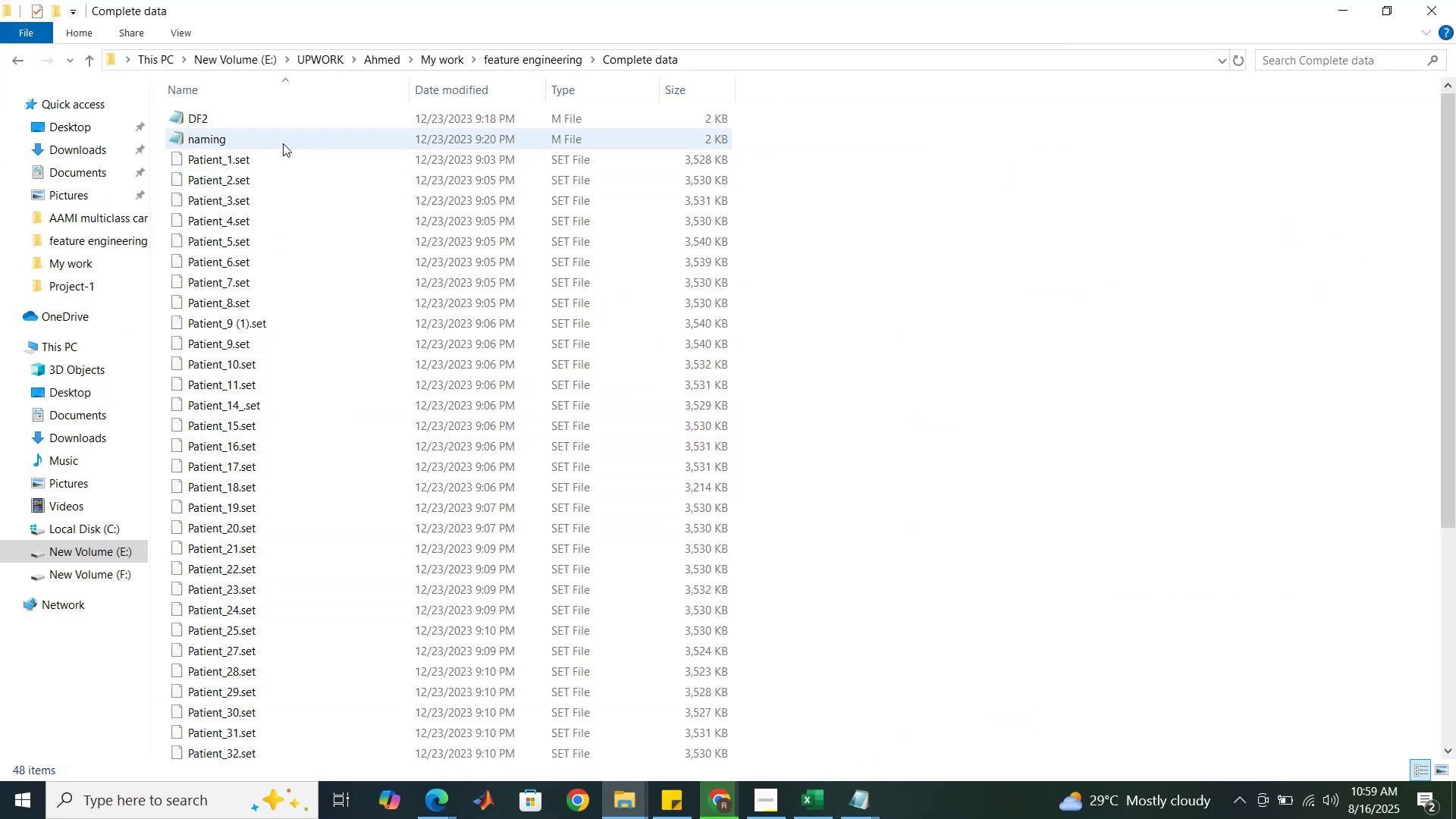 
double_click([283, 143])
 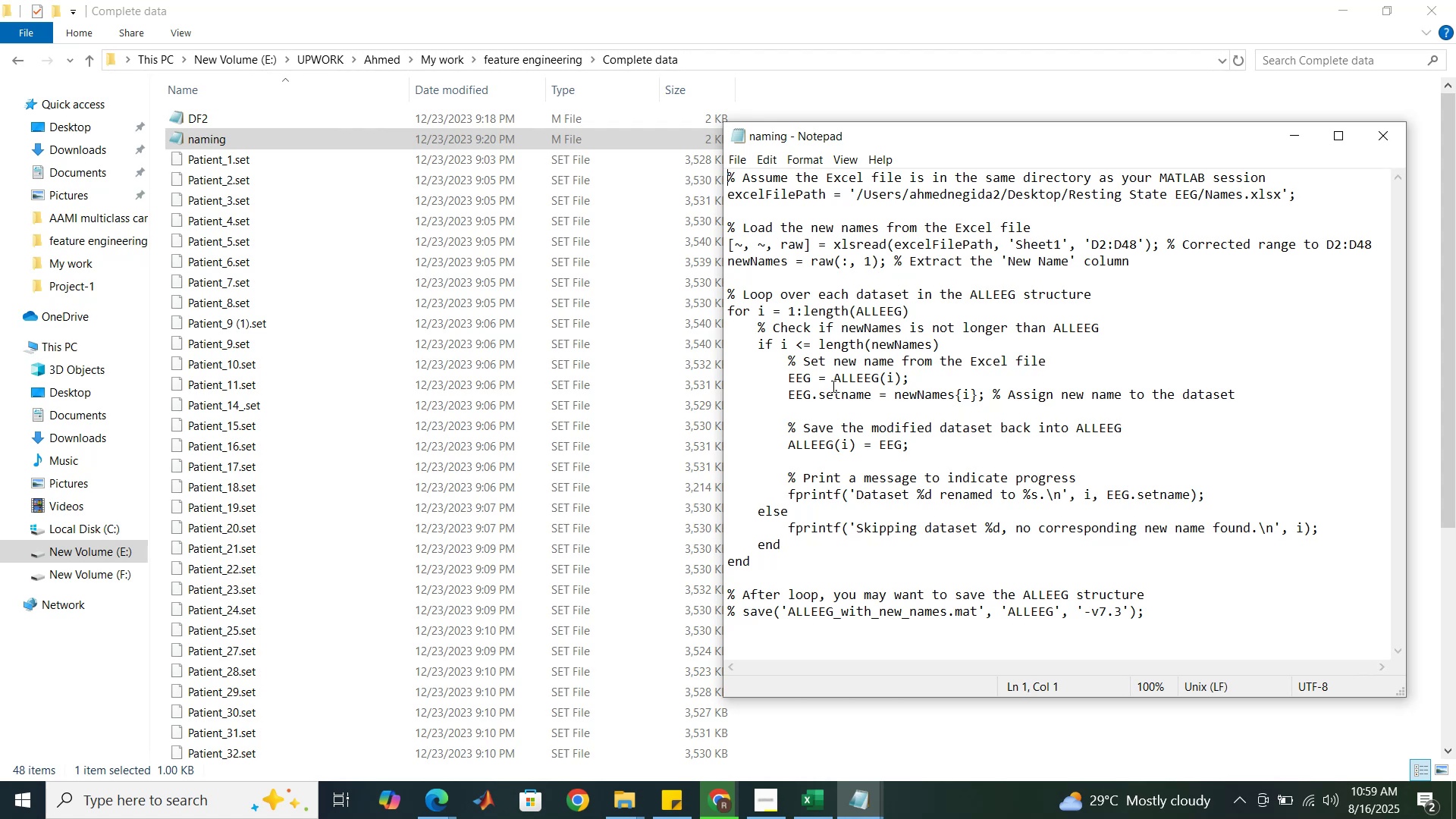 
wait(40.37)
 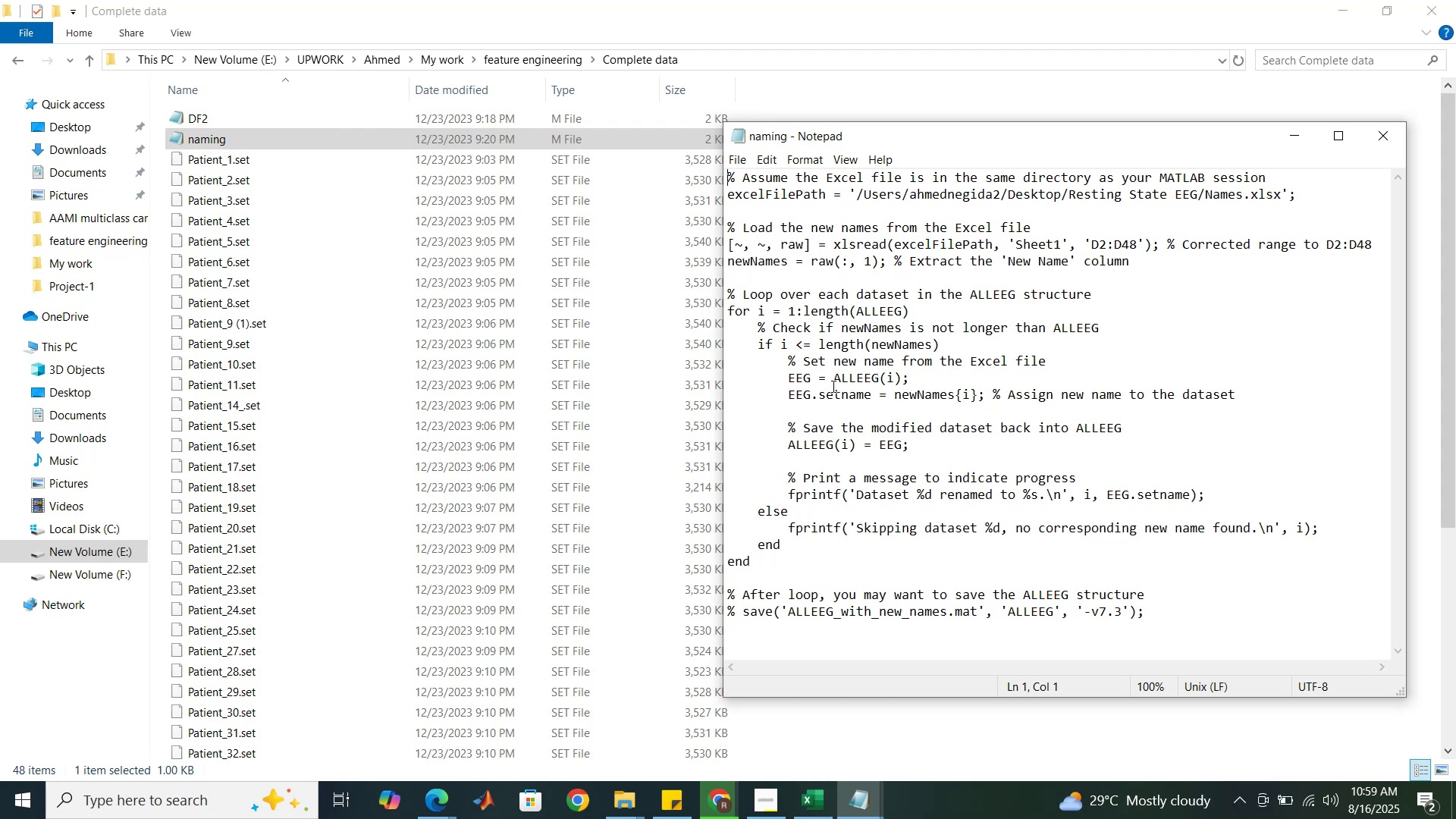 
left_click([294, 121])
 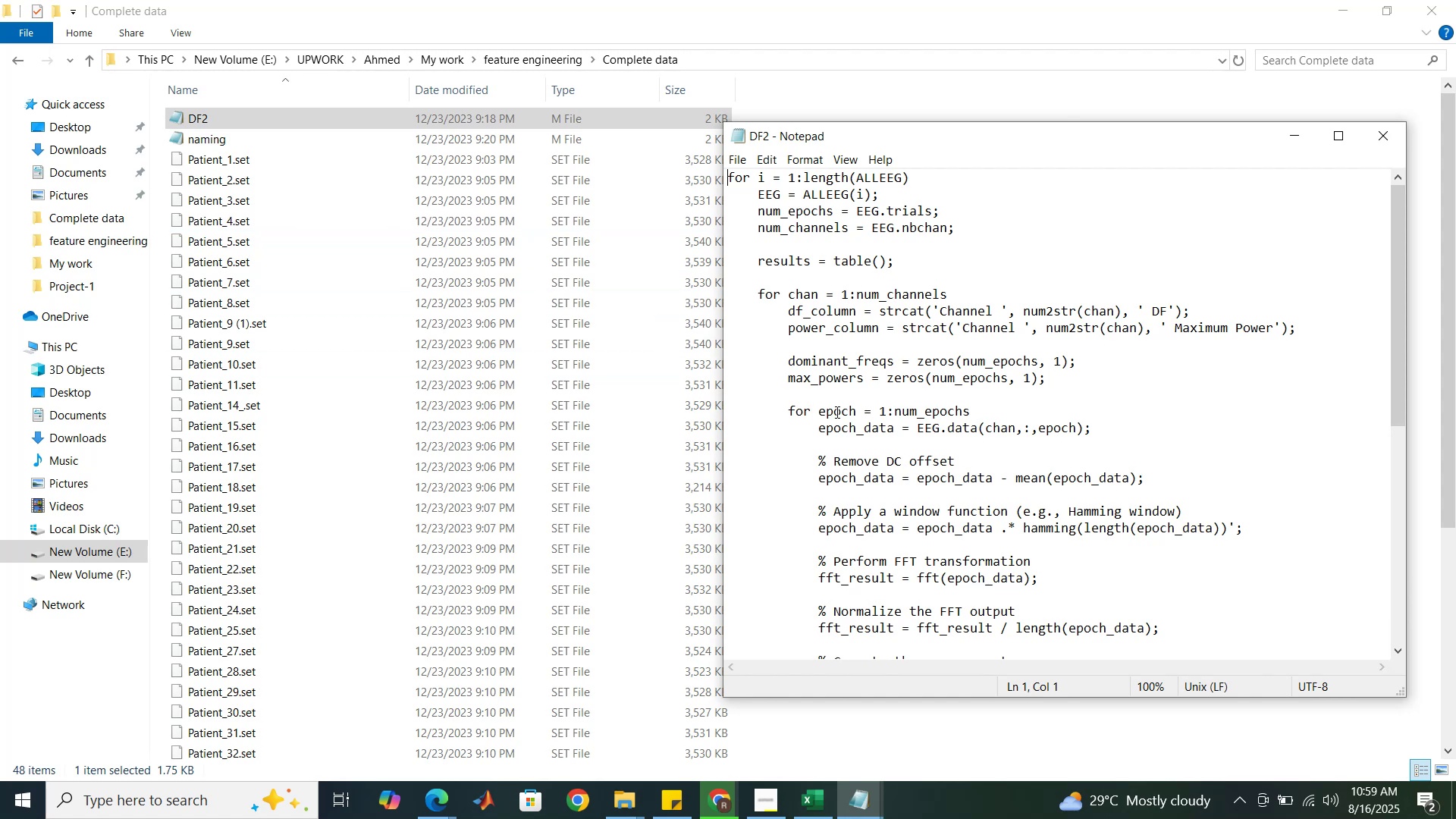 
scroll: coordinate [836, 412], scroll_direction: down, amount: 7.0
 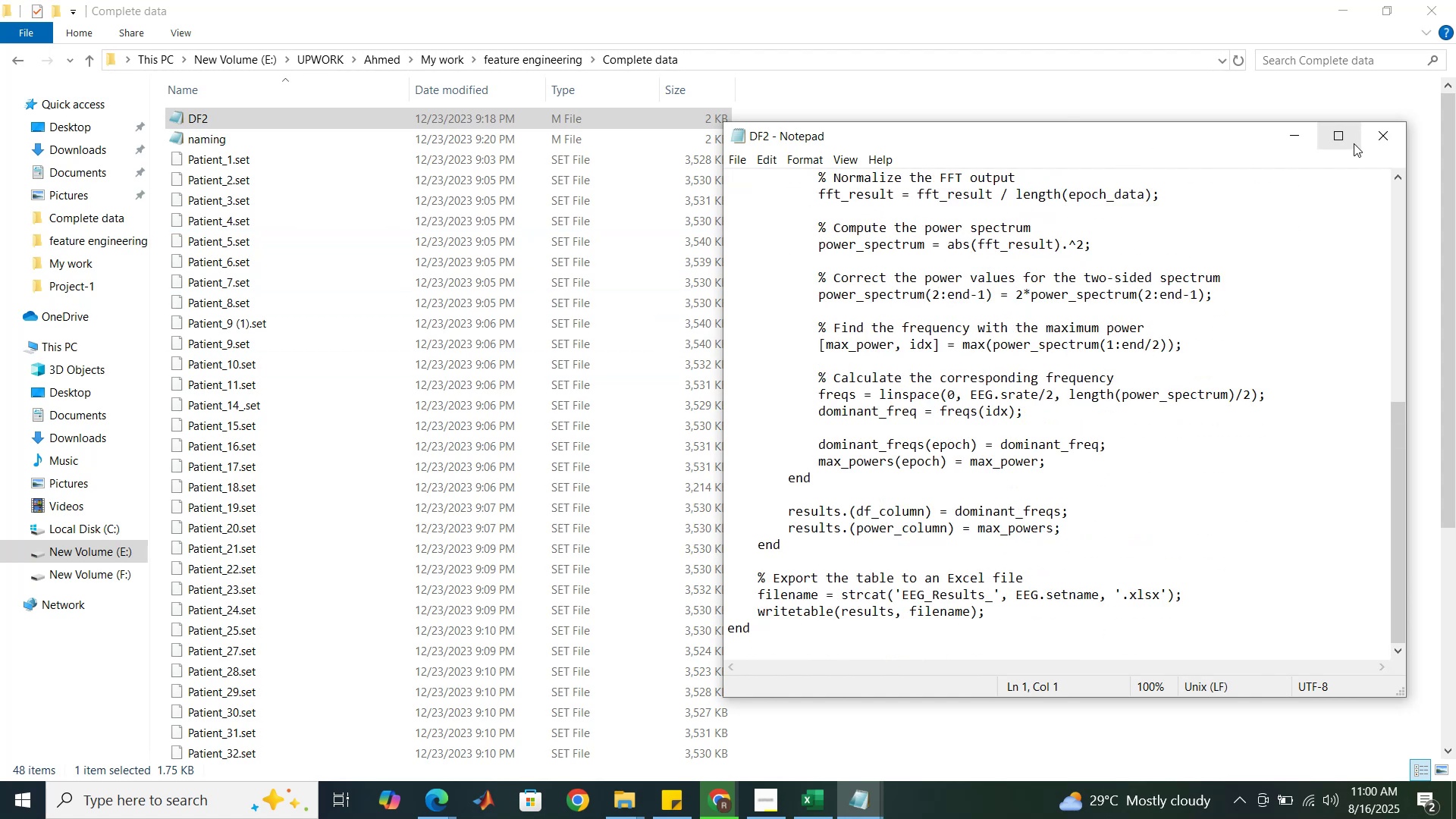 
left_click([1383, 143])
 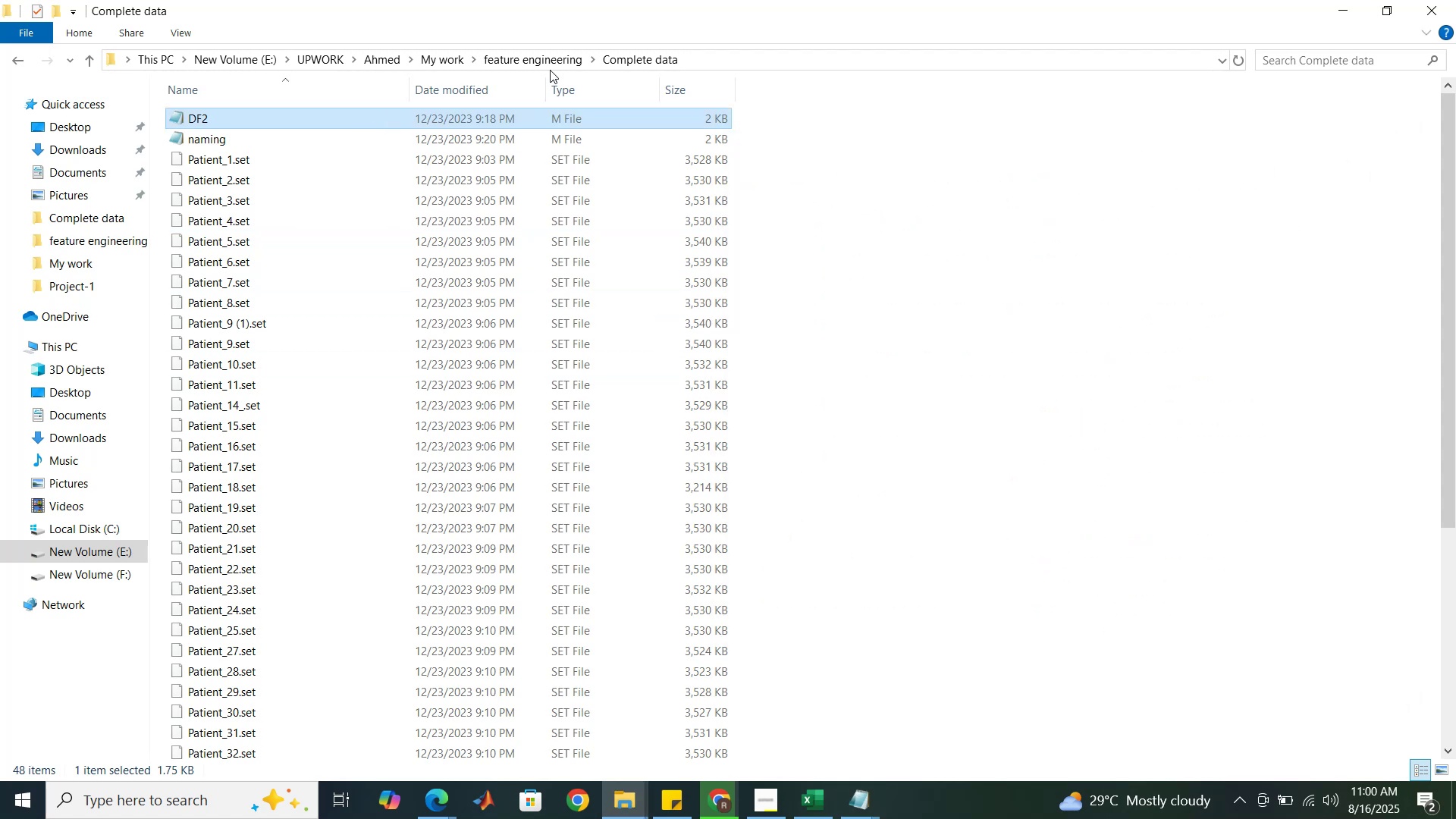 
left_click([550, 61])
 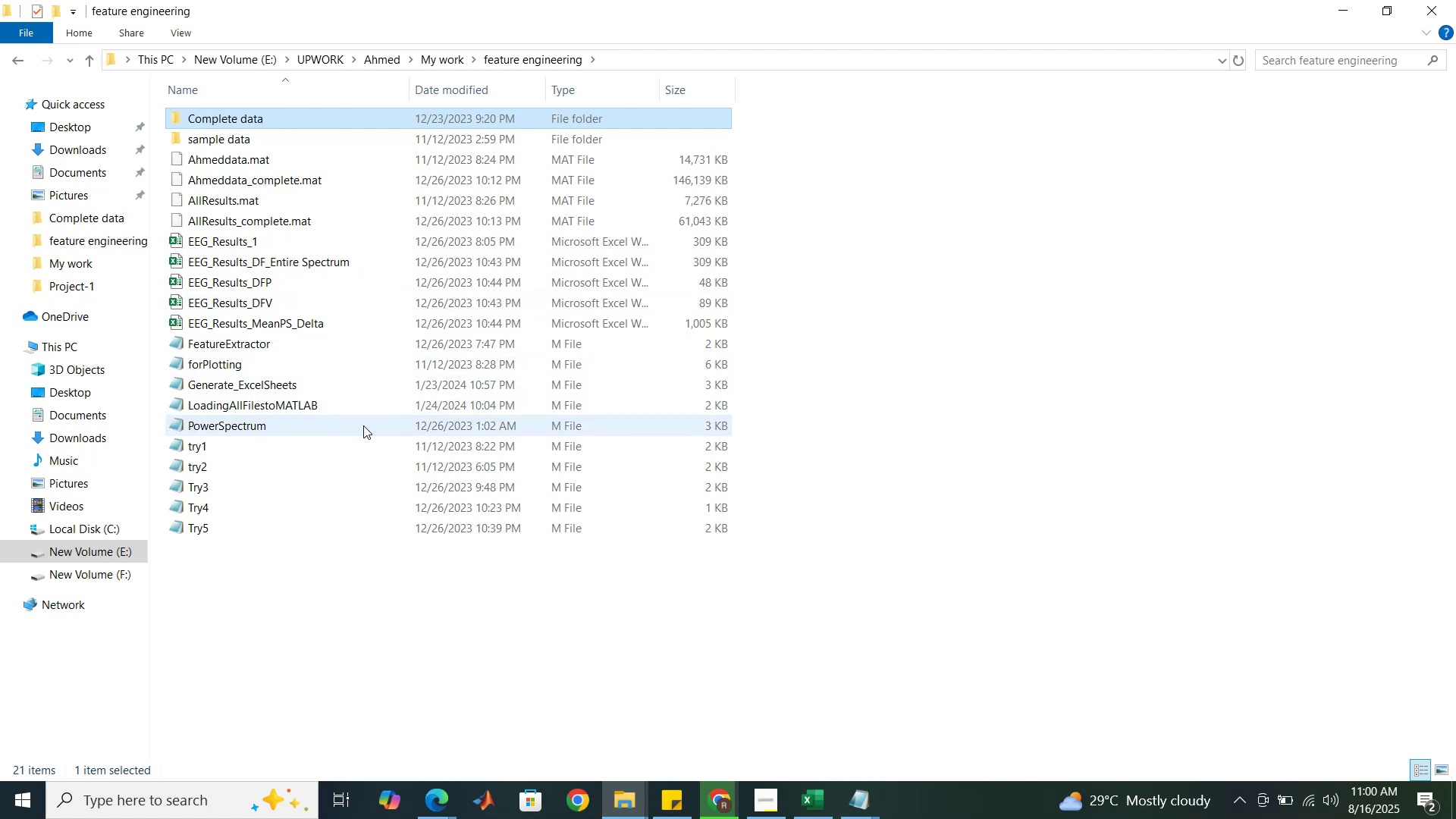 
double_click([354, 449])
 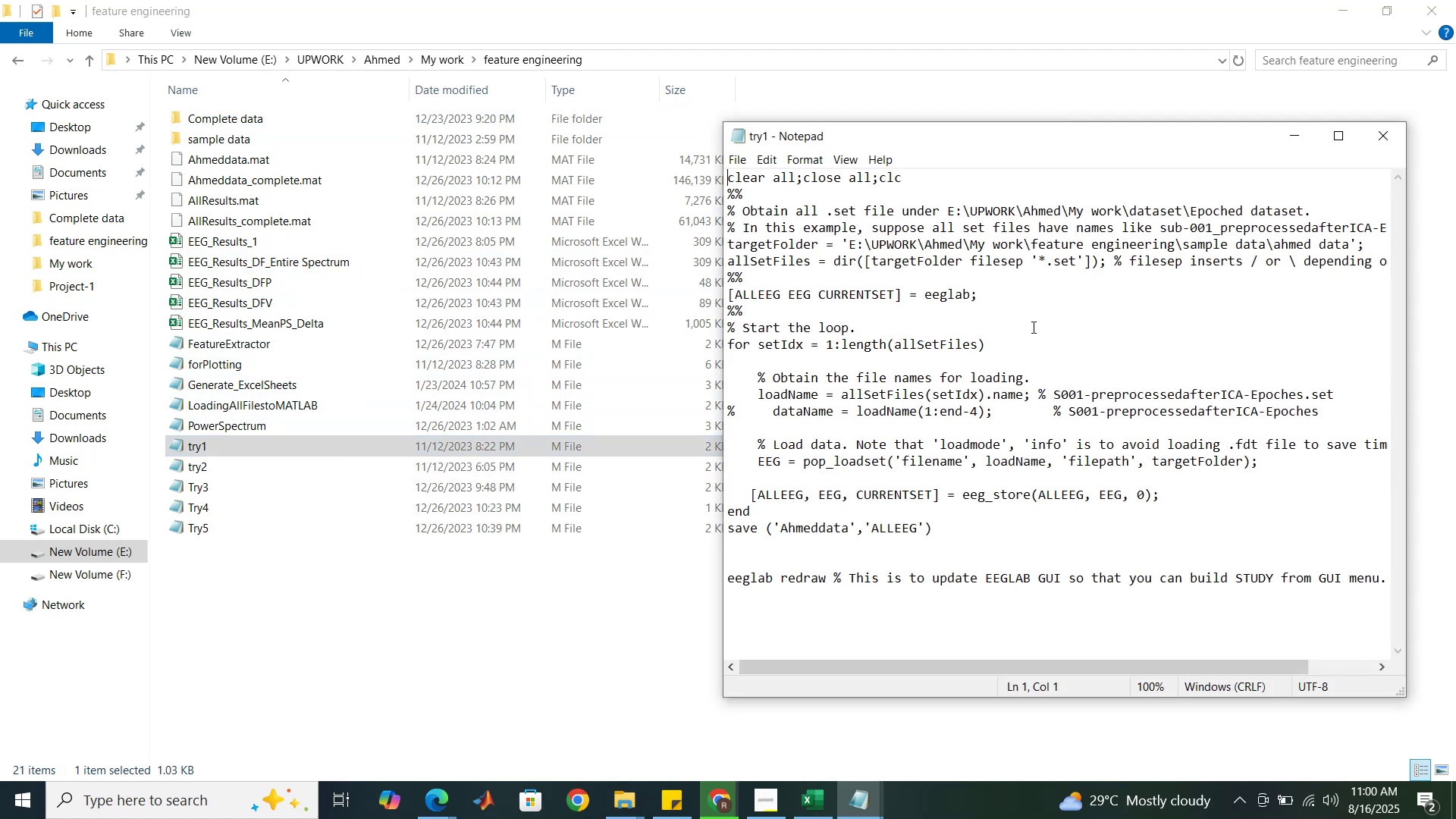 
left_click([1387, 145])
 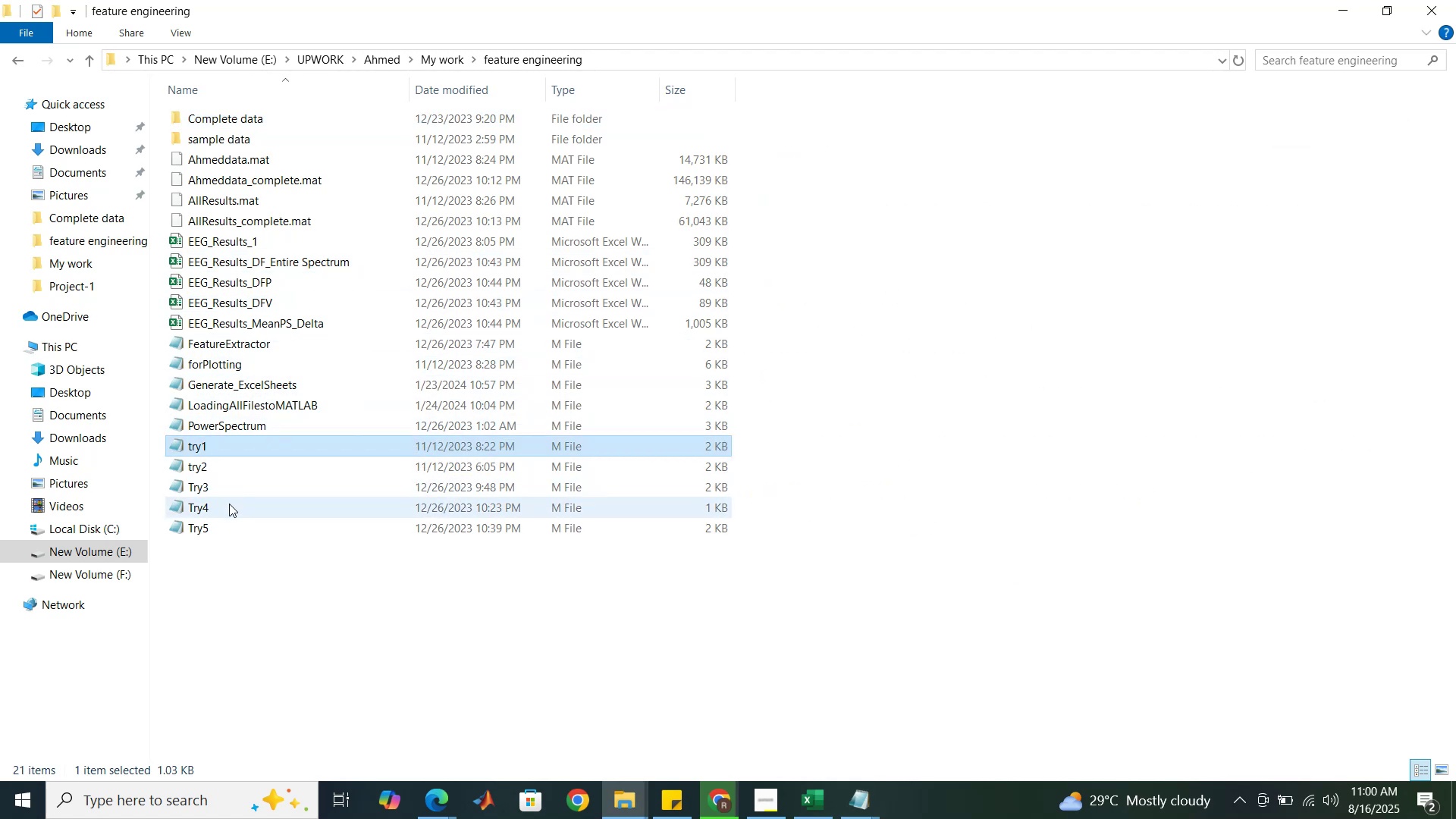 
double_click([227, 510])
 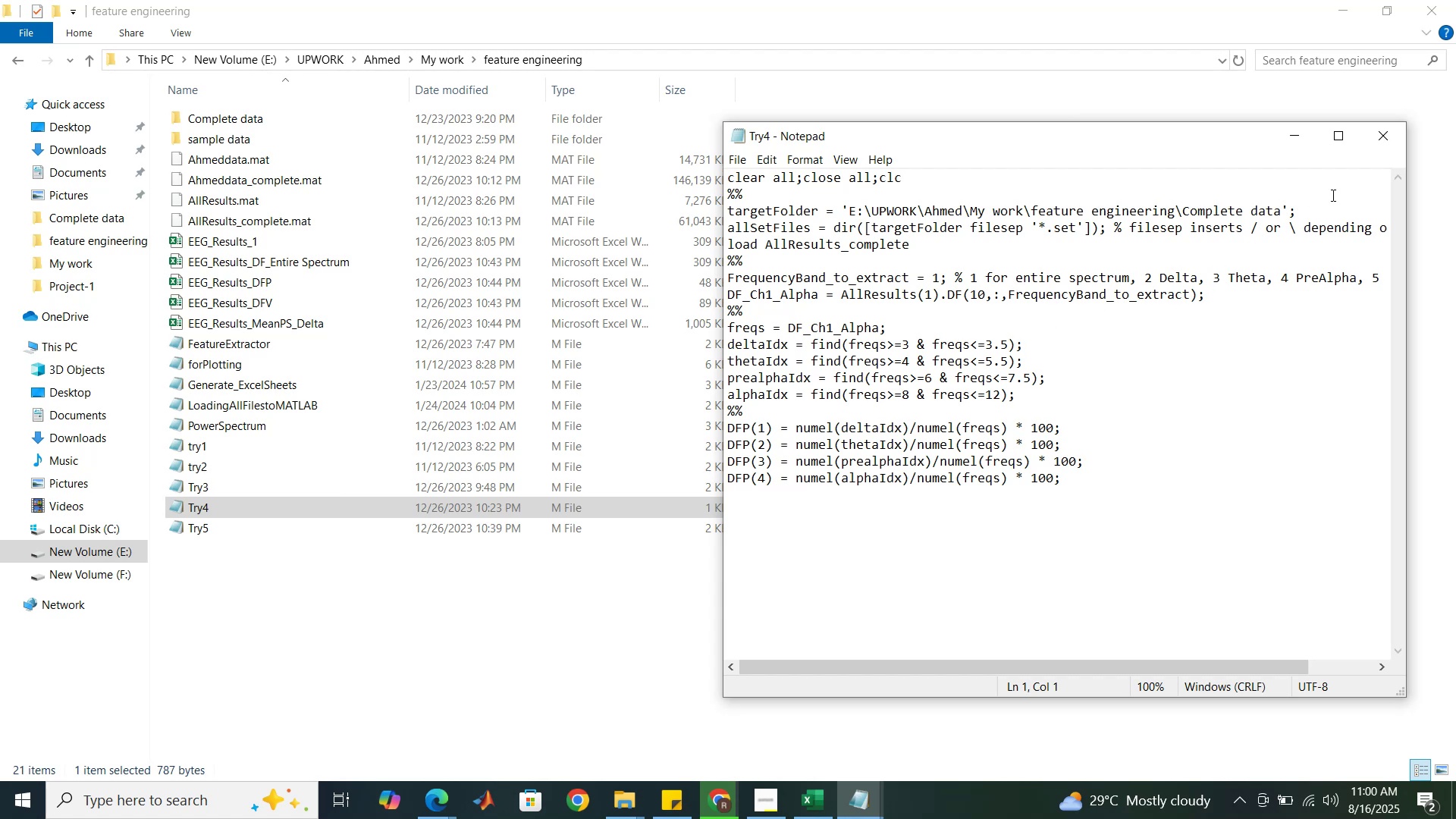 
left_click([1390, 143])
 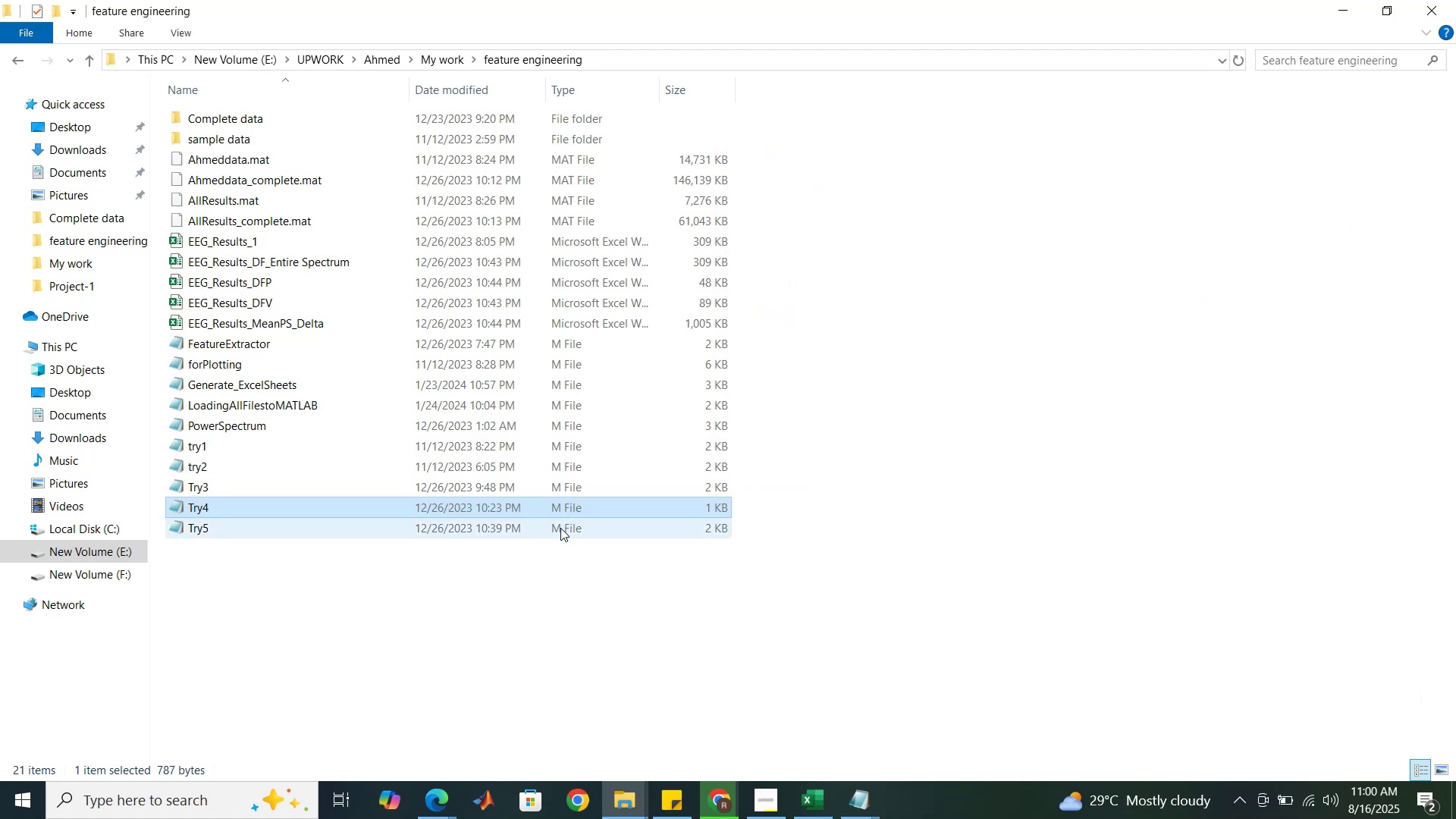 
double_click([560, 529])
 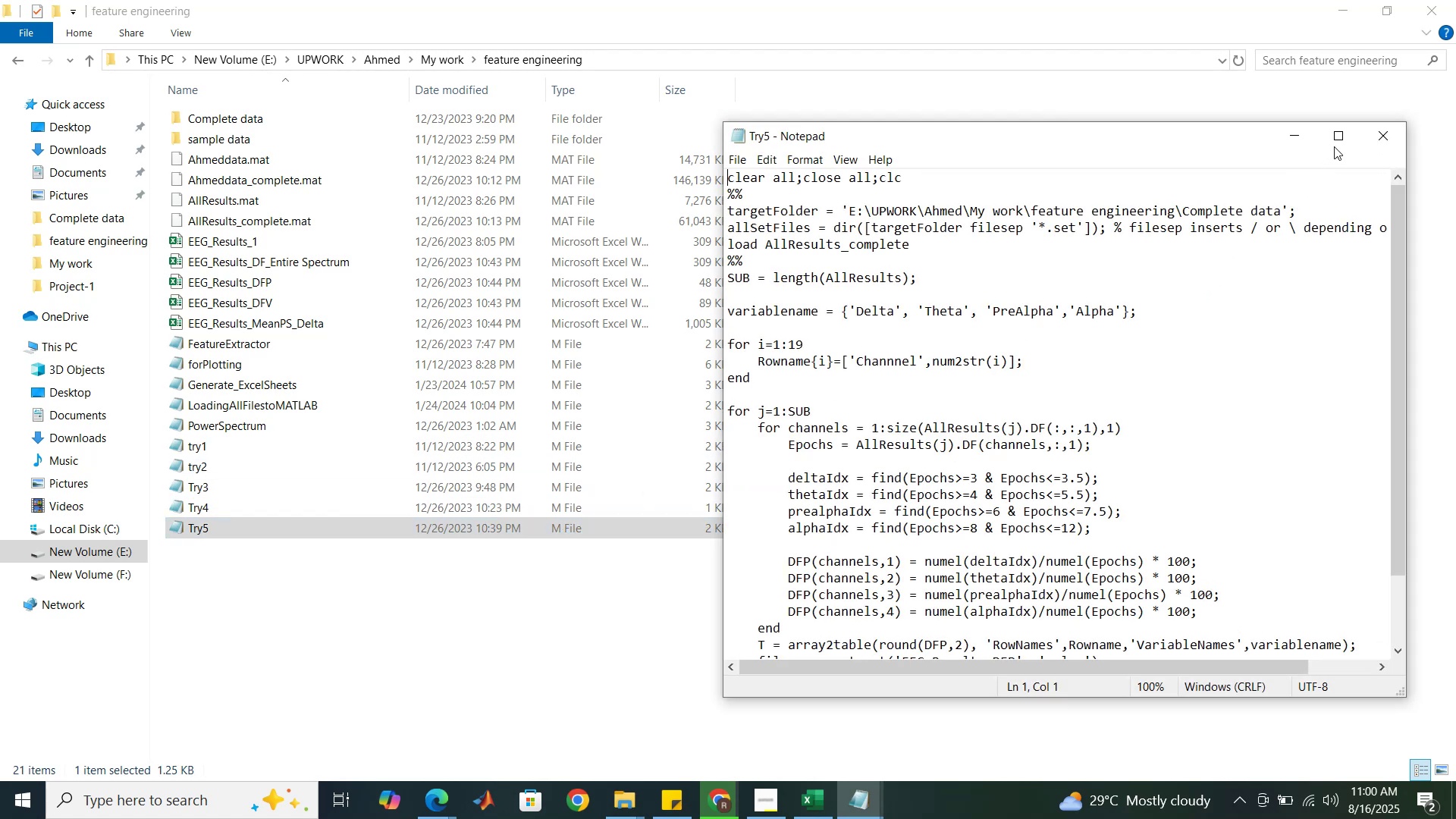 
left_click([1390, 141])
 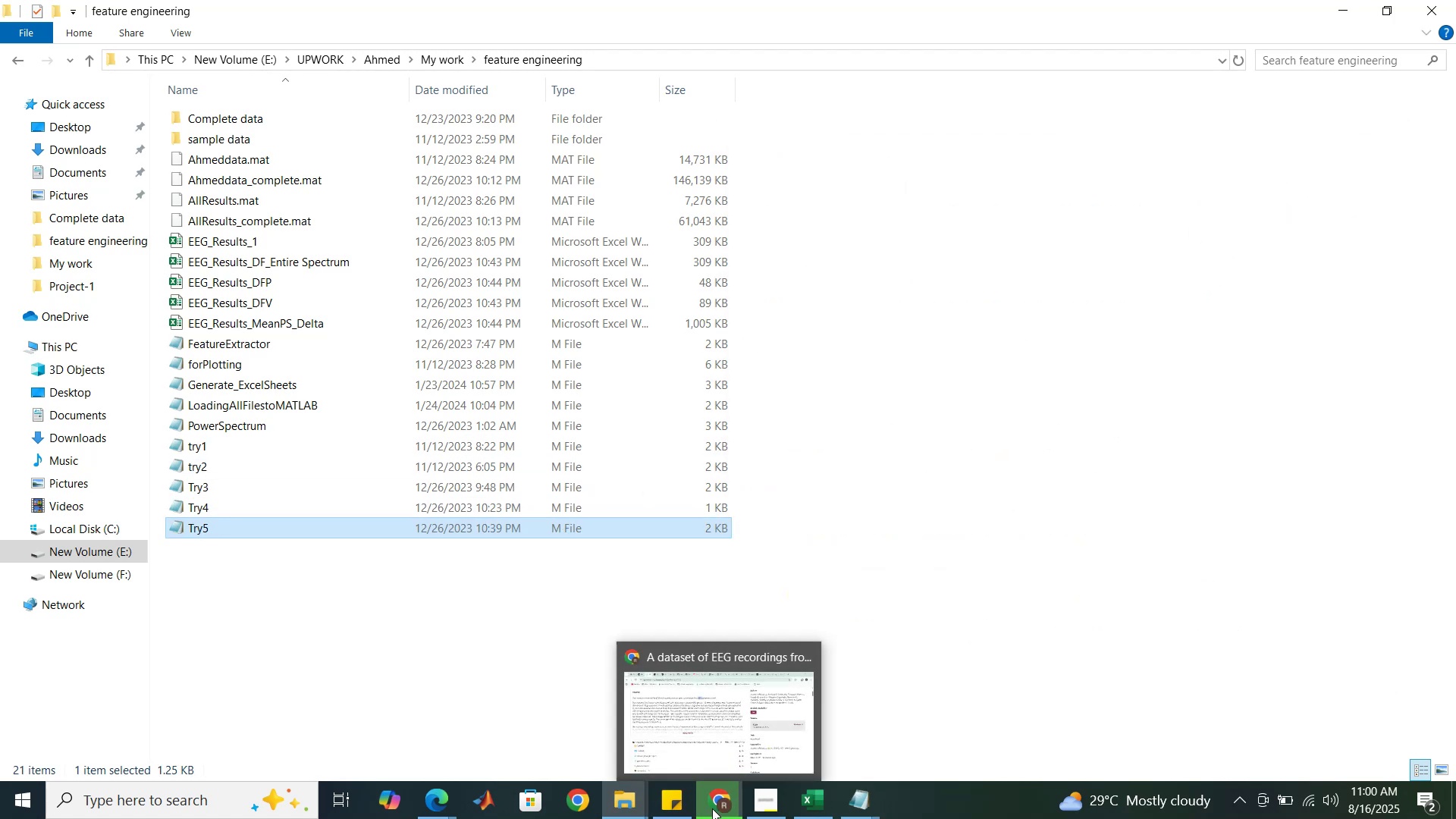 